 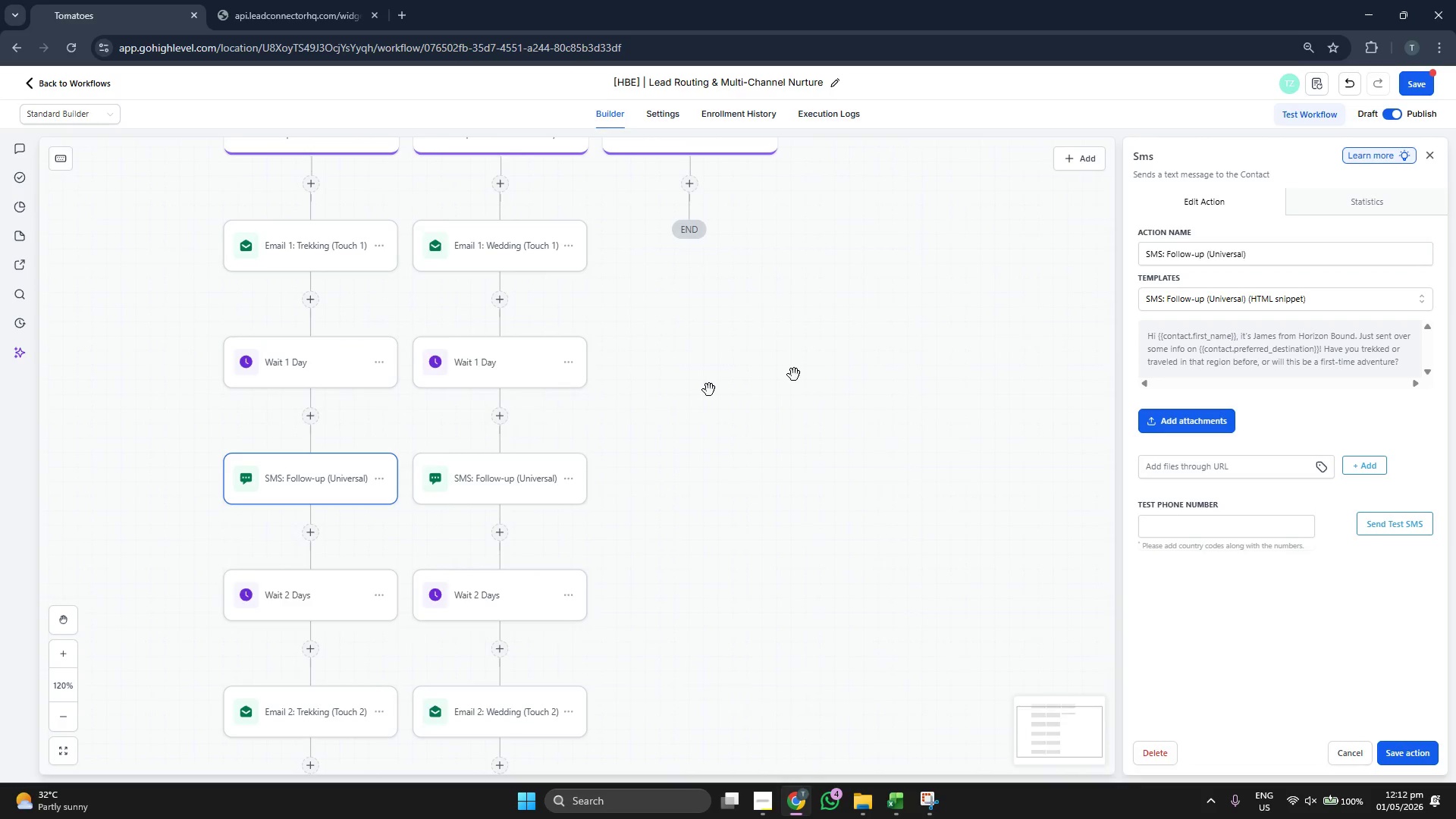 
left_click([1231, 301])
 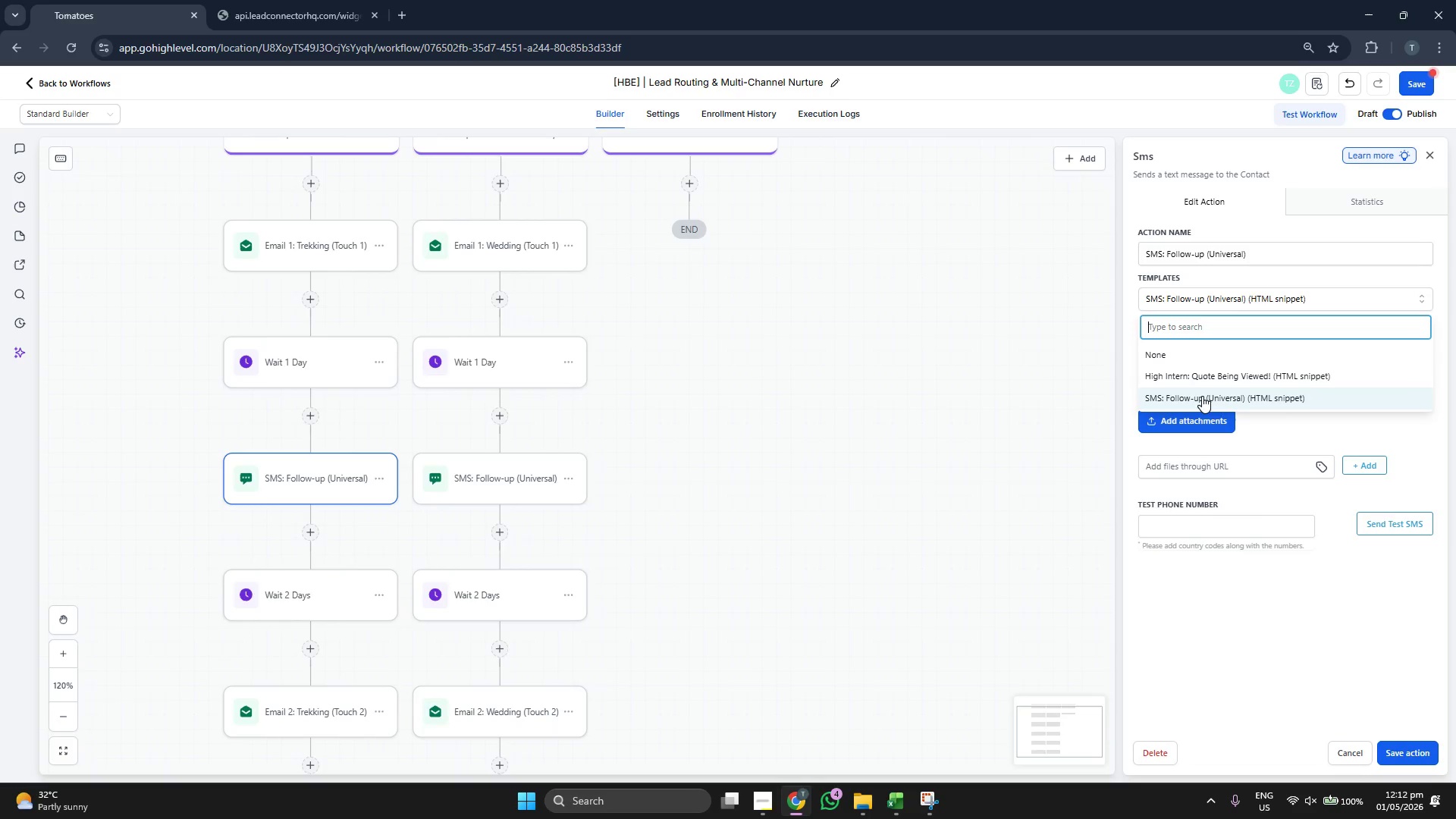 
left_click([1204, 396])
 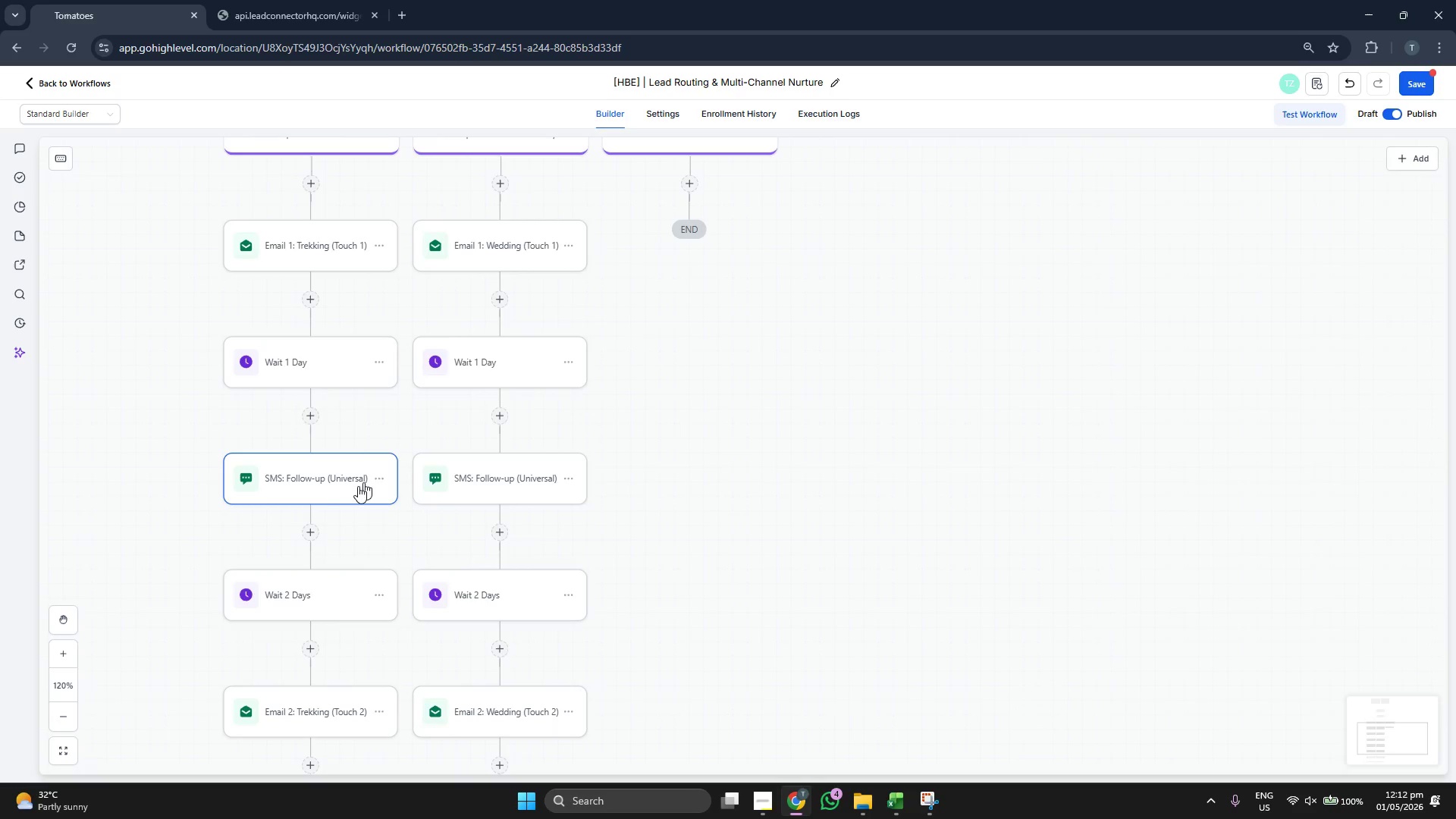 
left_click([309, 600])
 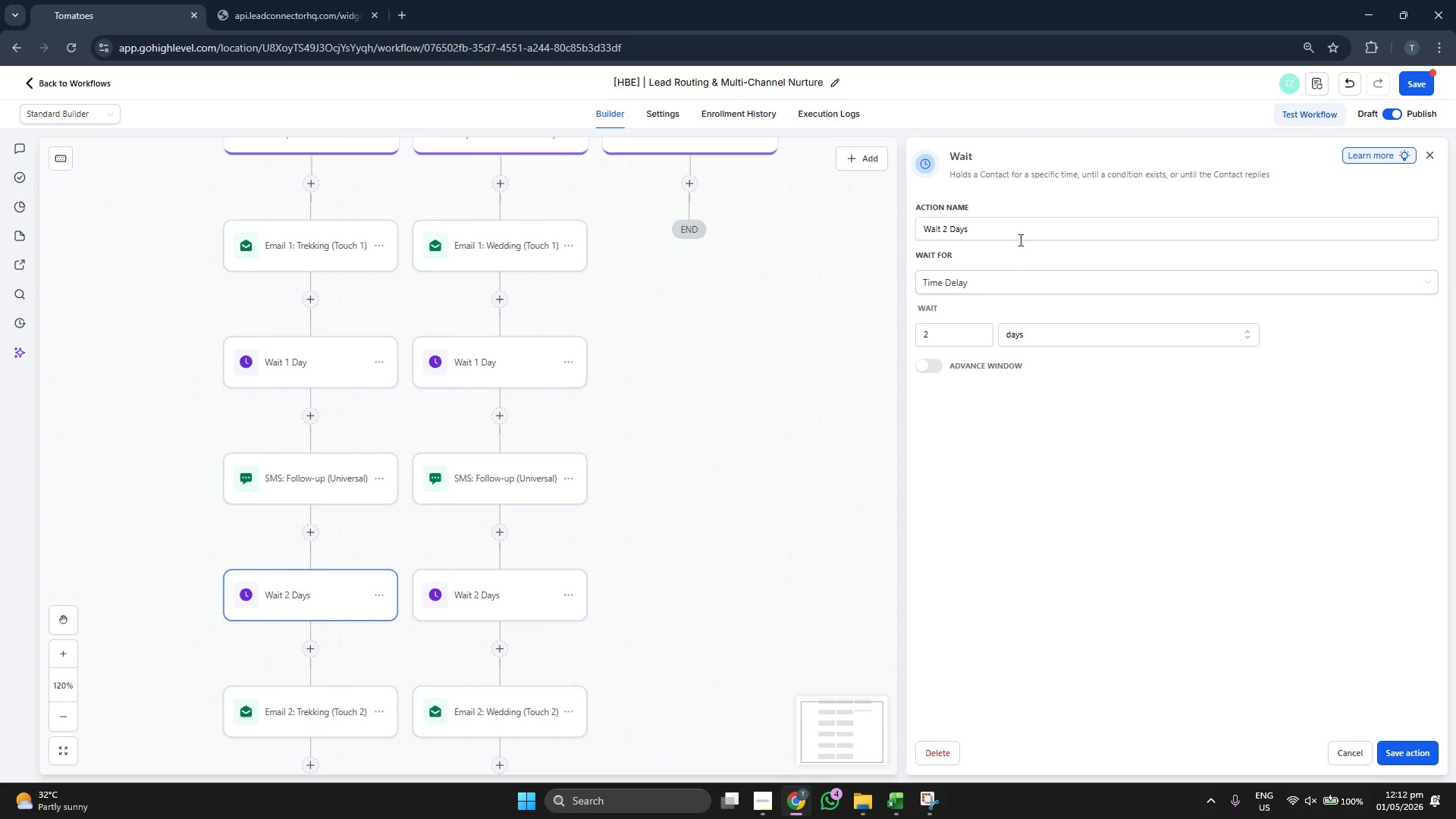 
left_click([310, 534])
 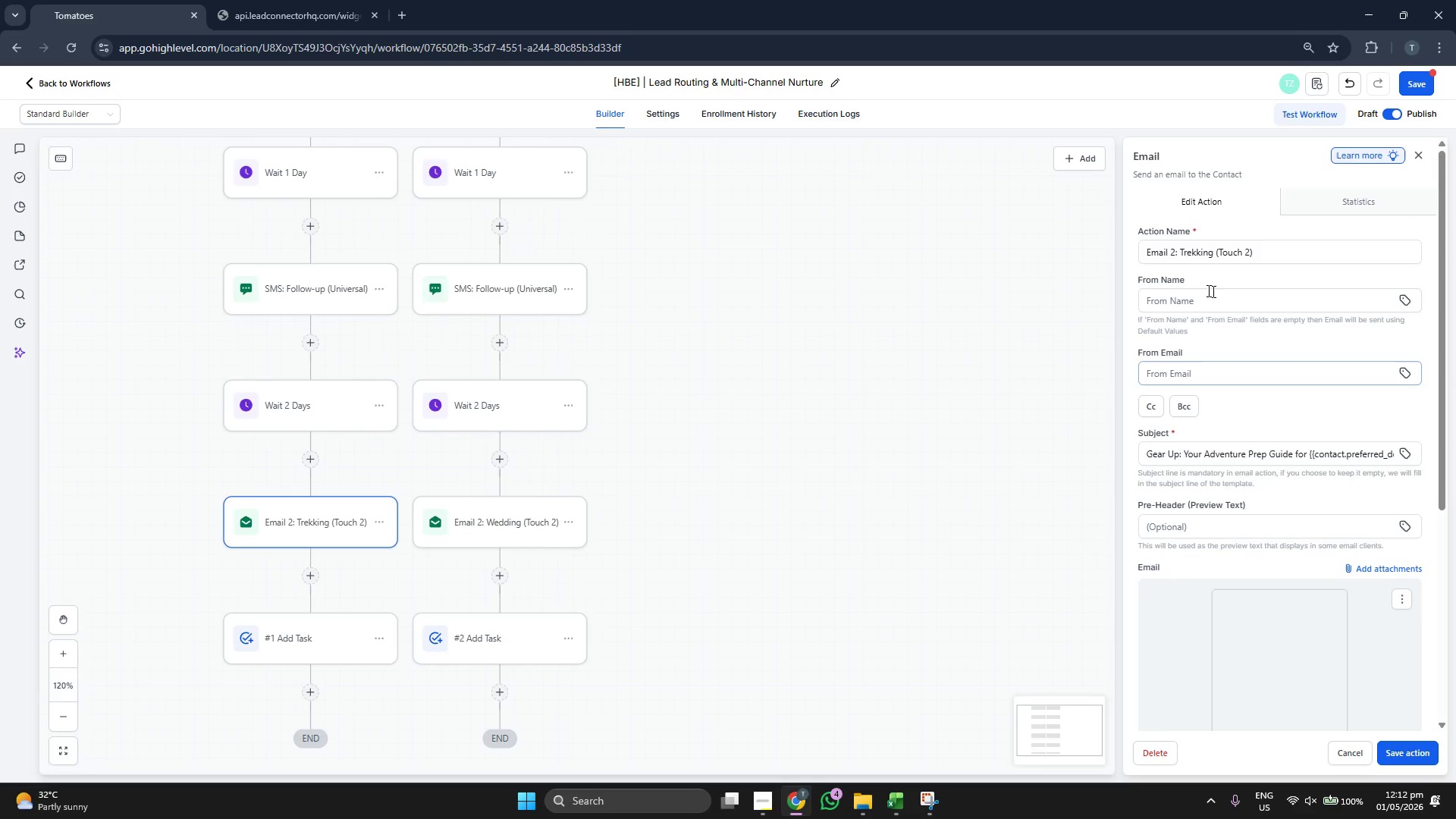 
scroll: coordinate [1323, 385], scroll_direction: down, amount: 6.0
 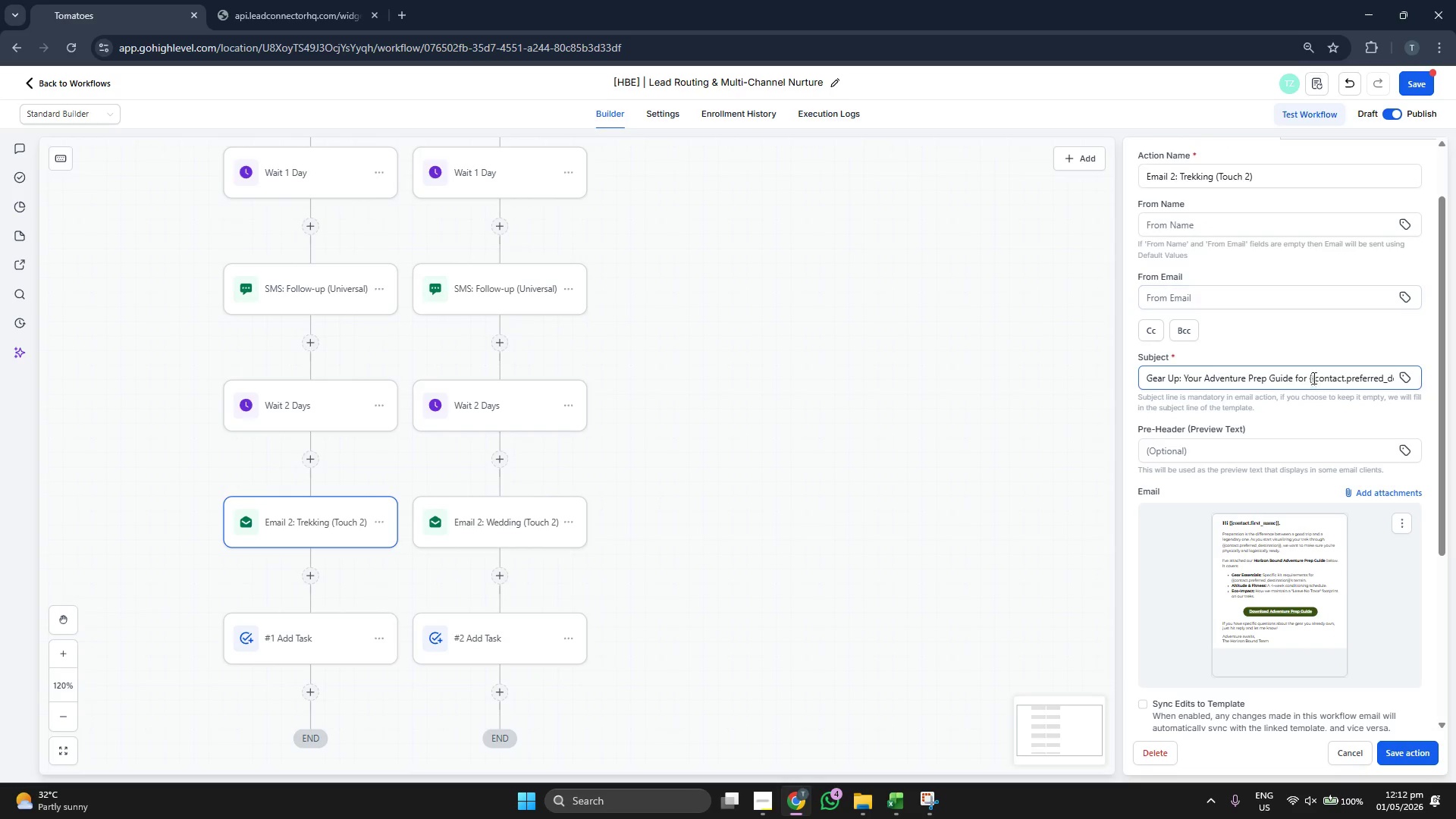 
left_click([1314, 376])
 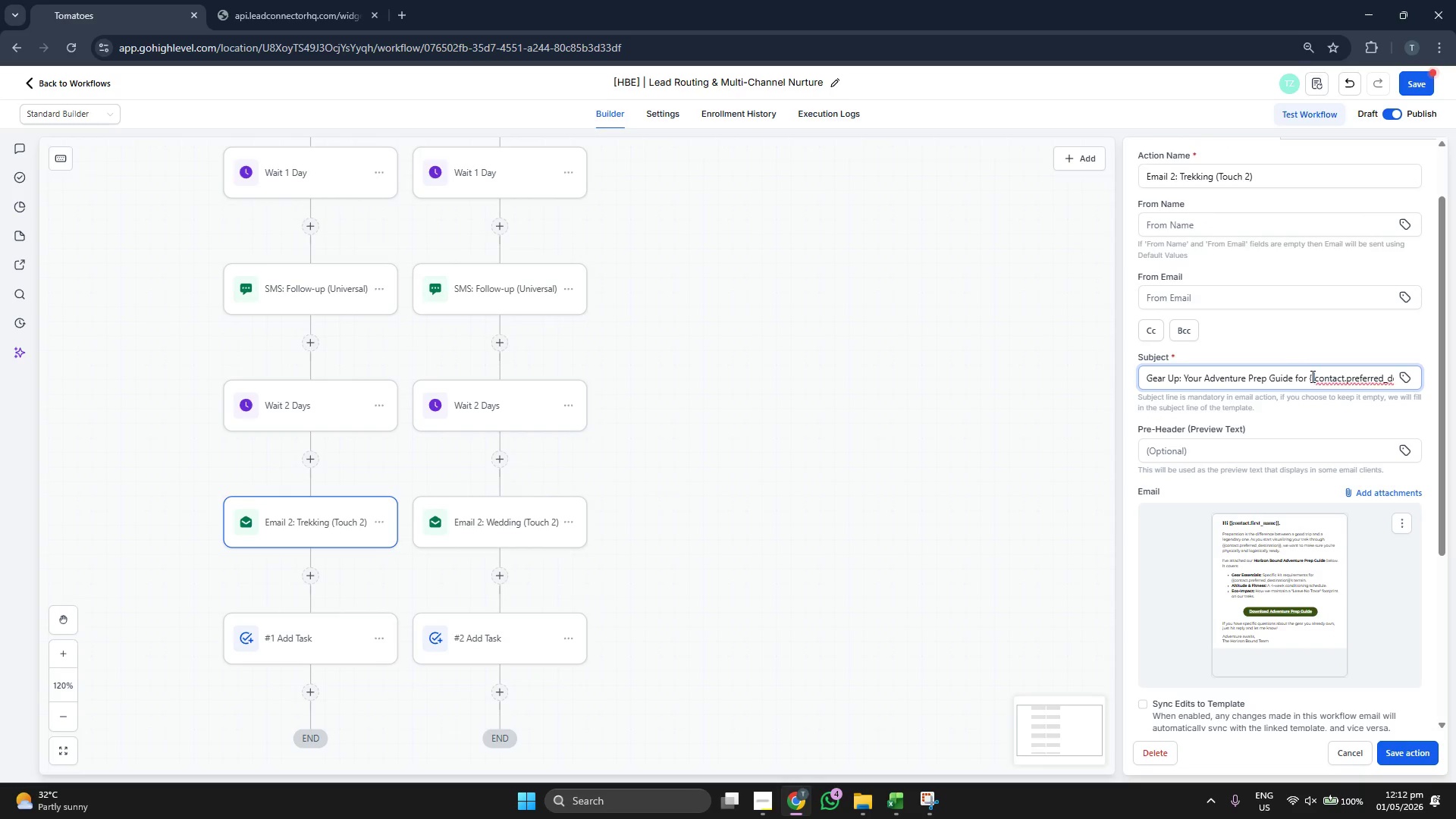 
hold_key(key=ArrowRight, duration=1.53)
 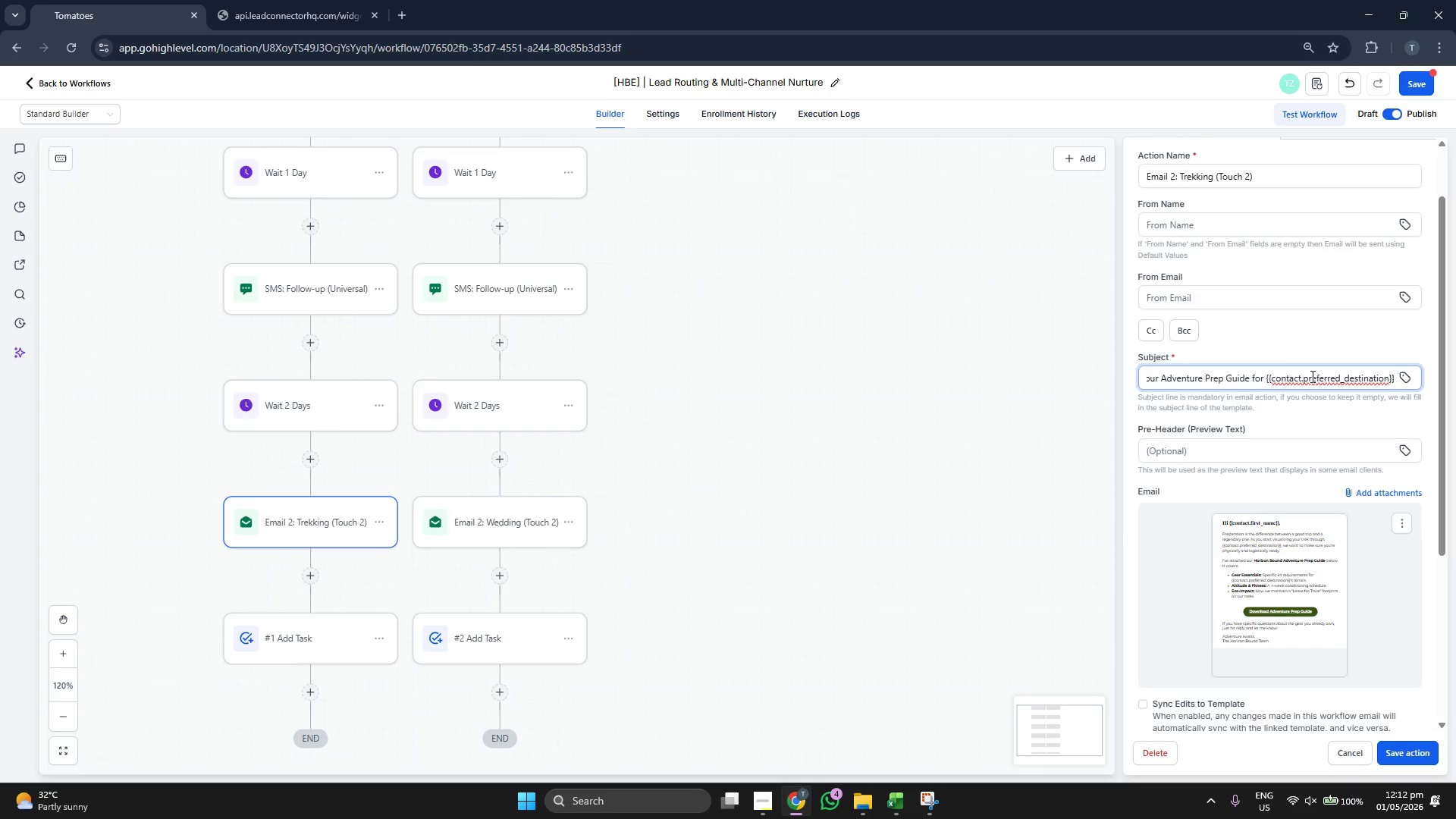 
key(ArrowRight)
 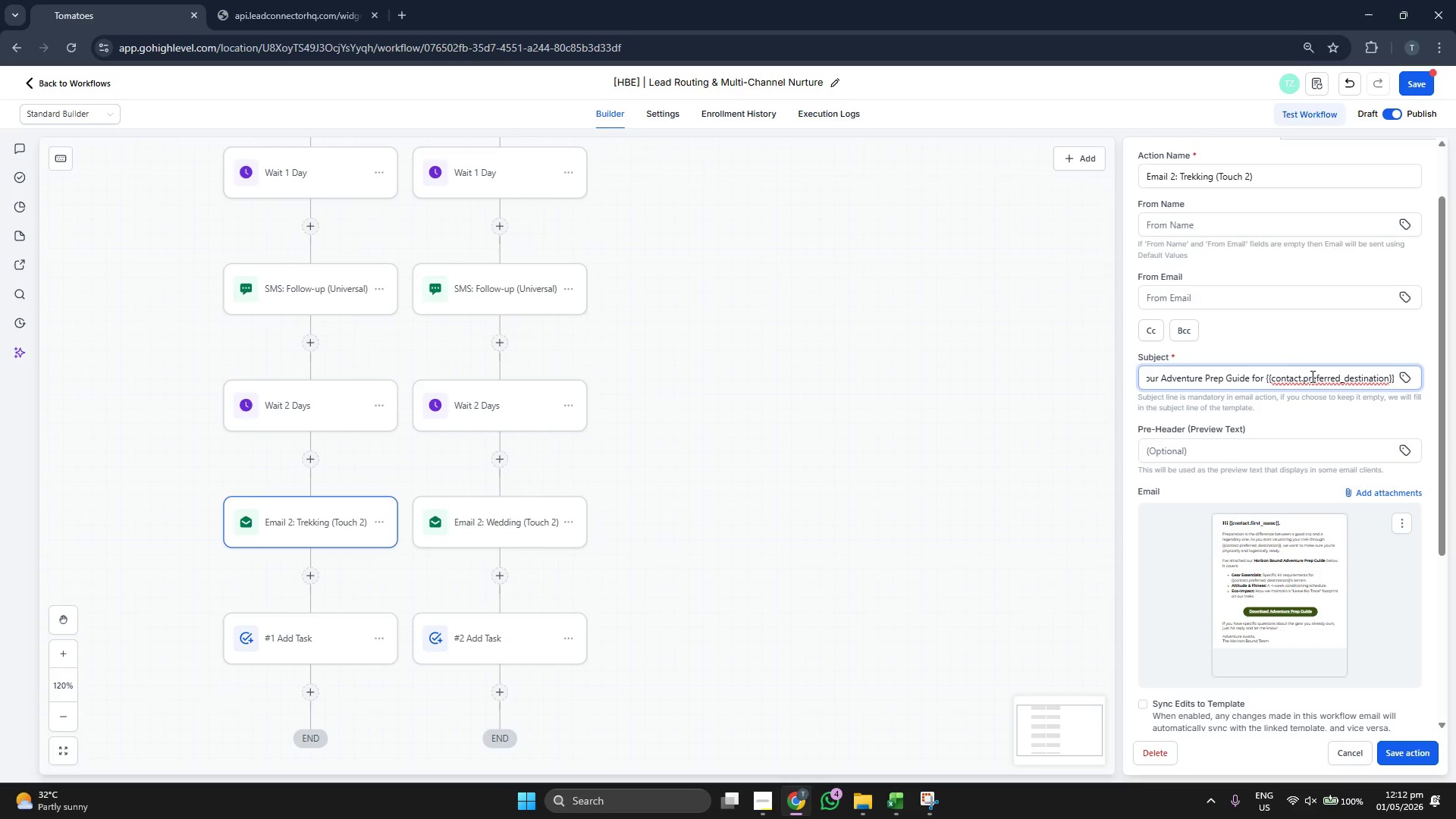 
key(ArrowRight)
 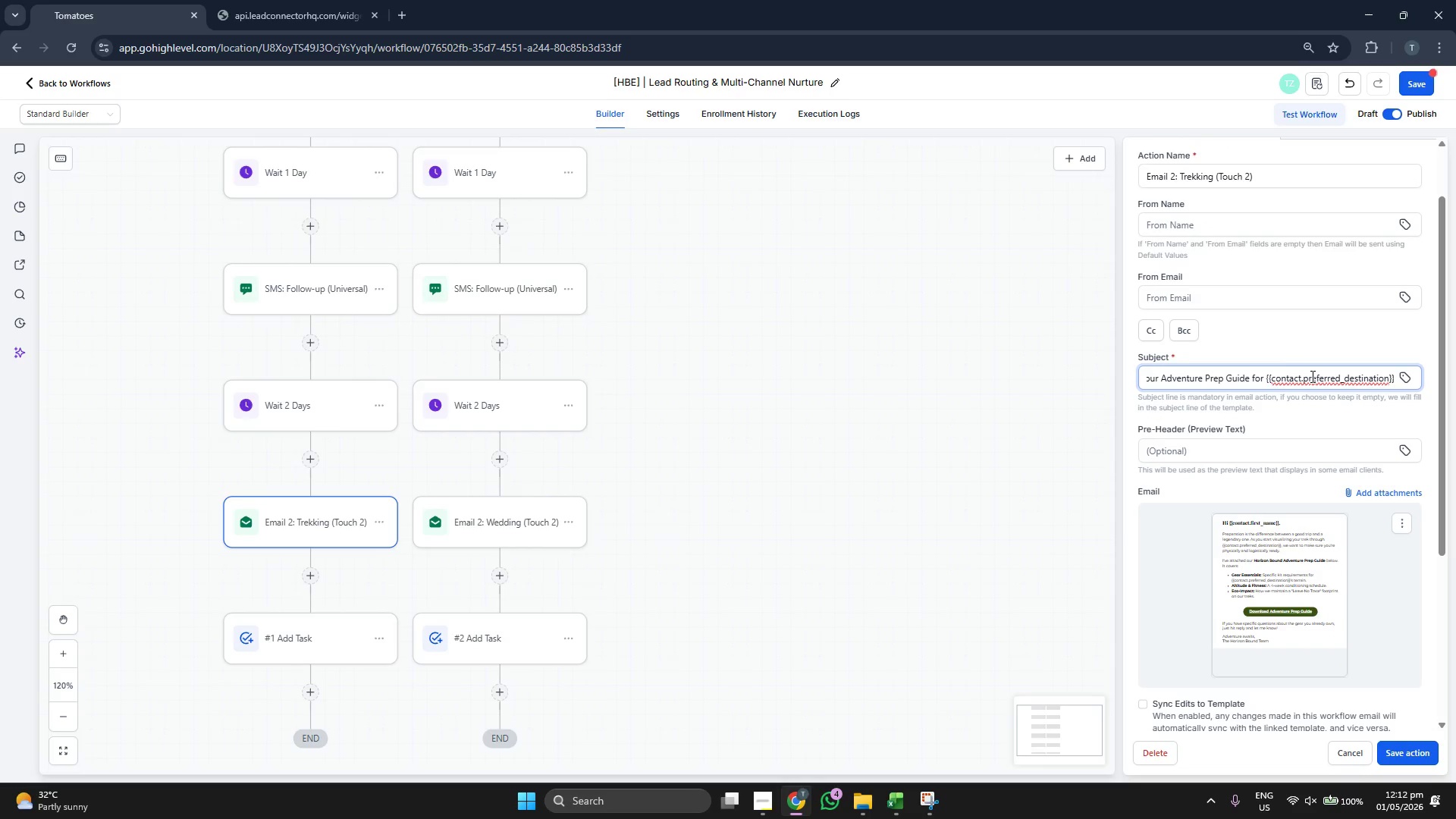 
key(ArrowRight)
 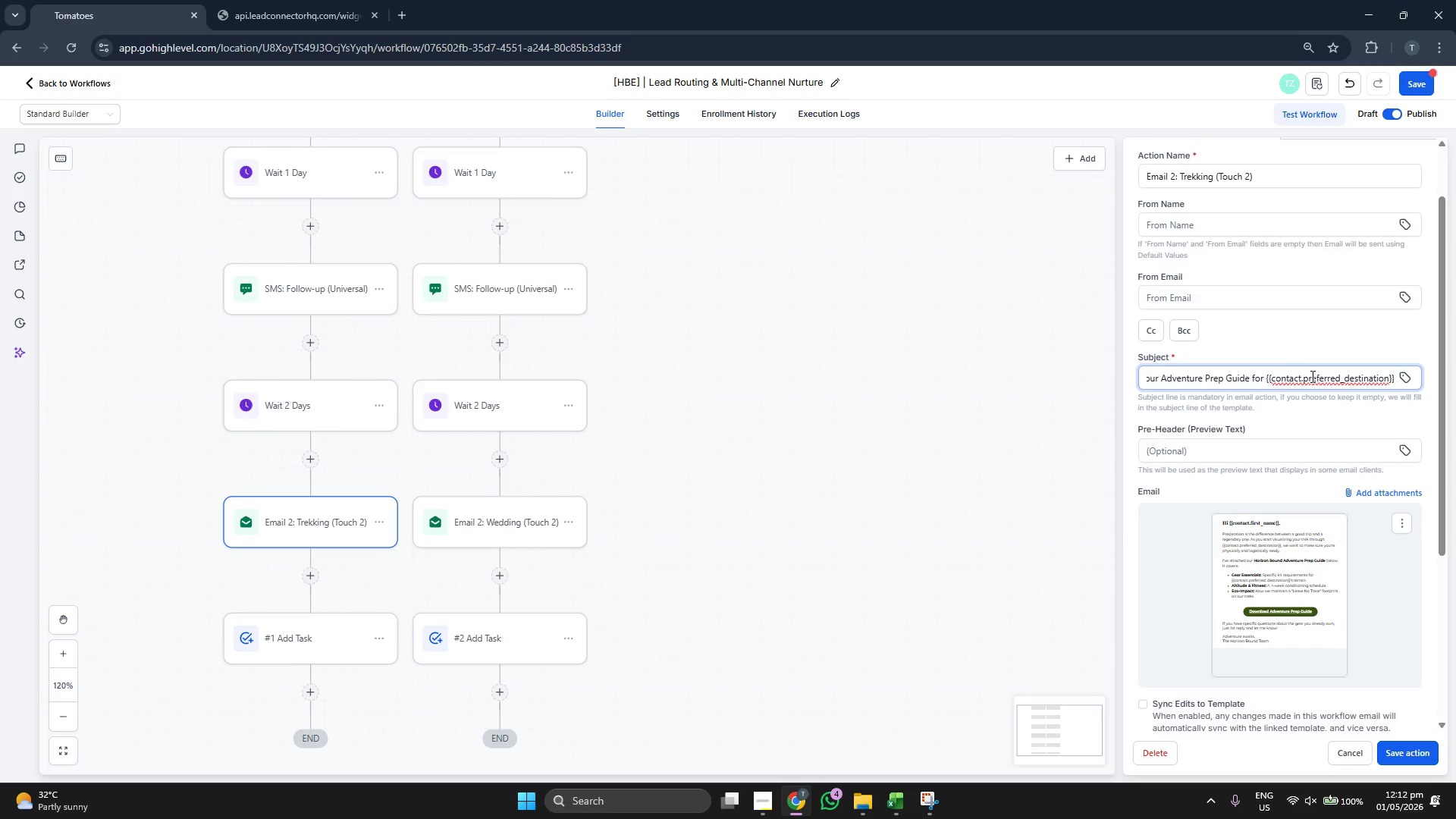 
key(ArrowRight)
 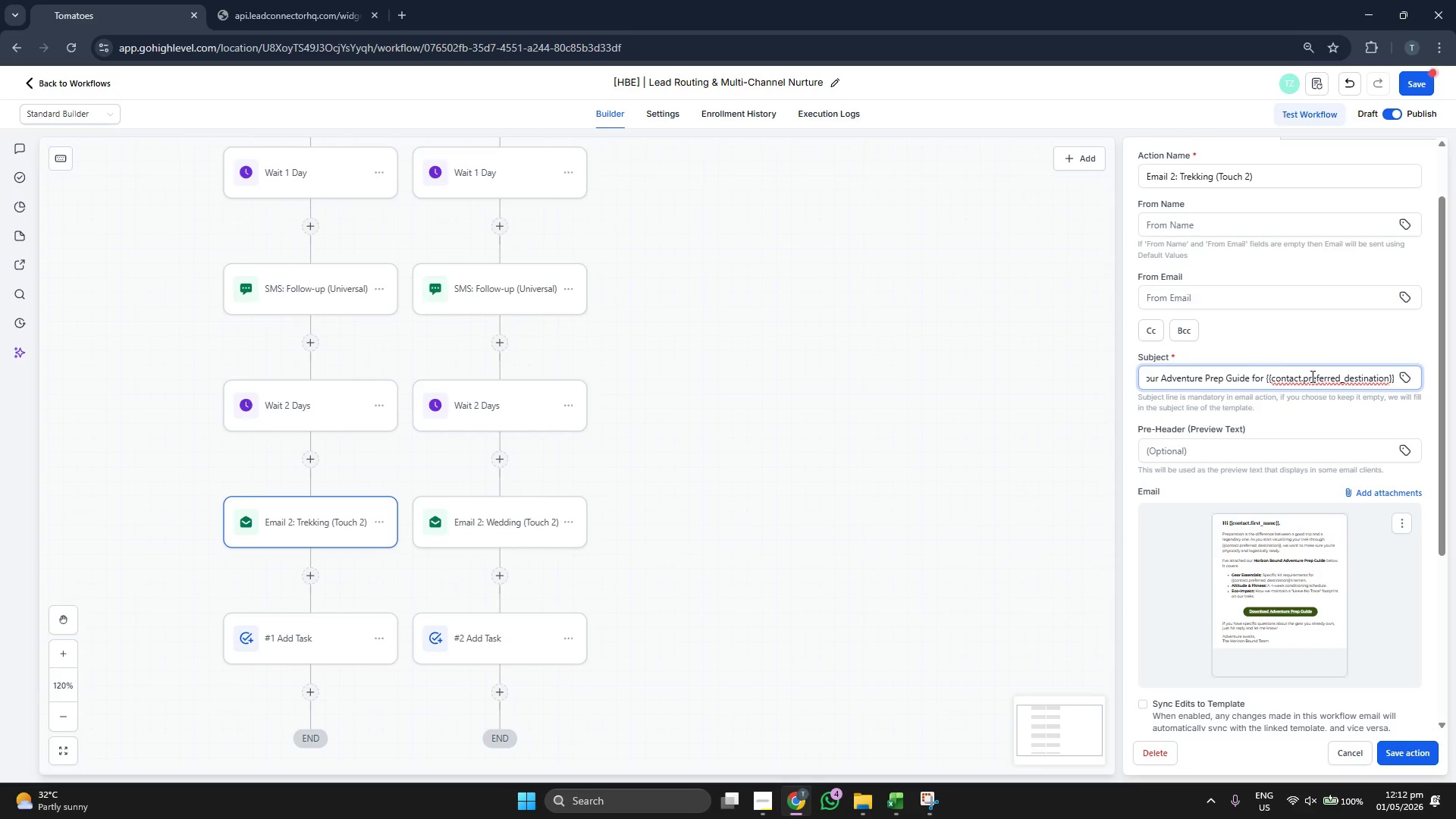 
key(ArrowRight)
 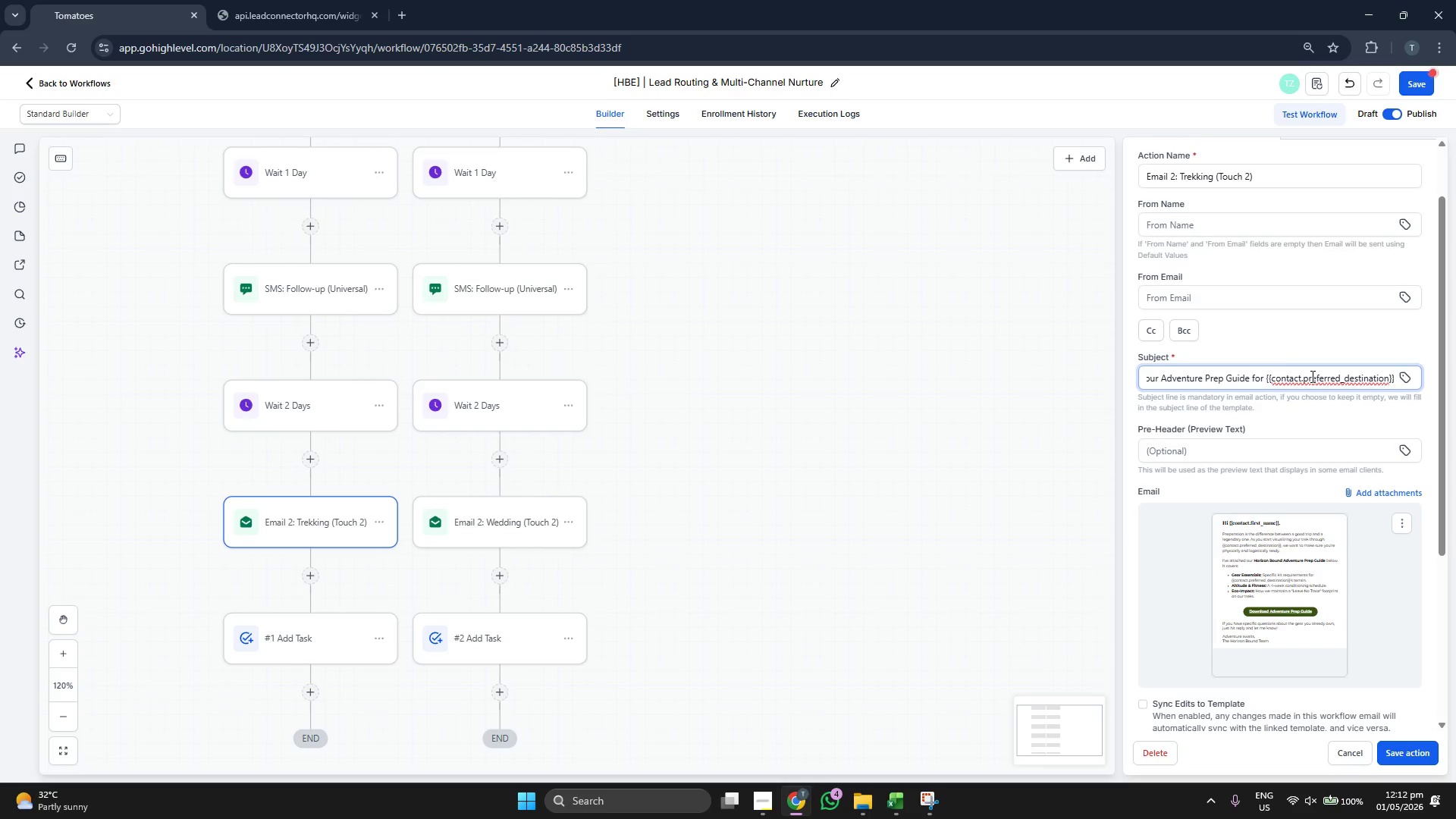 
key(ArrowRight)
 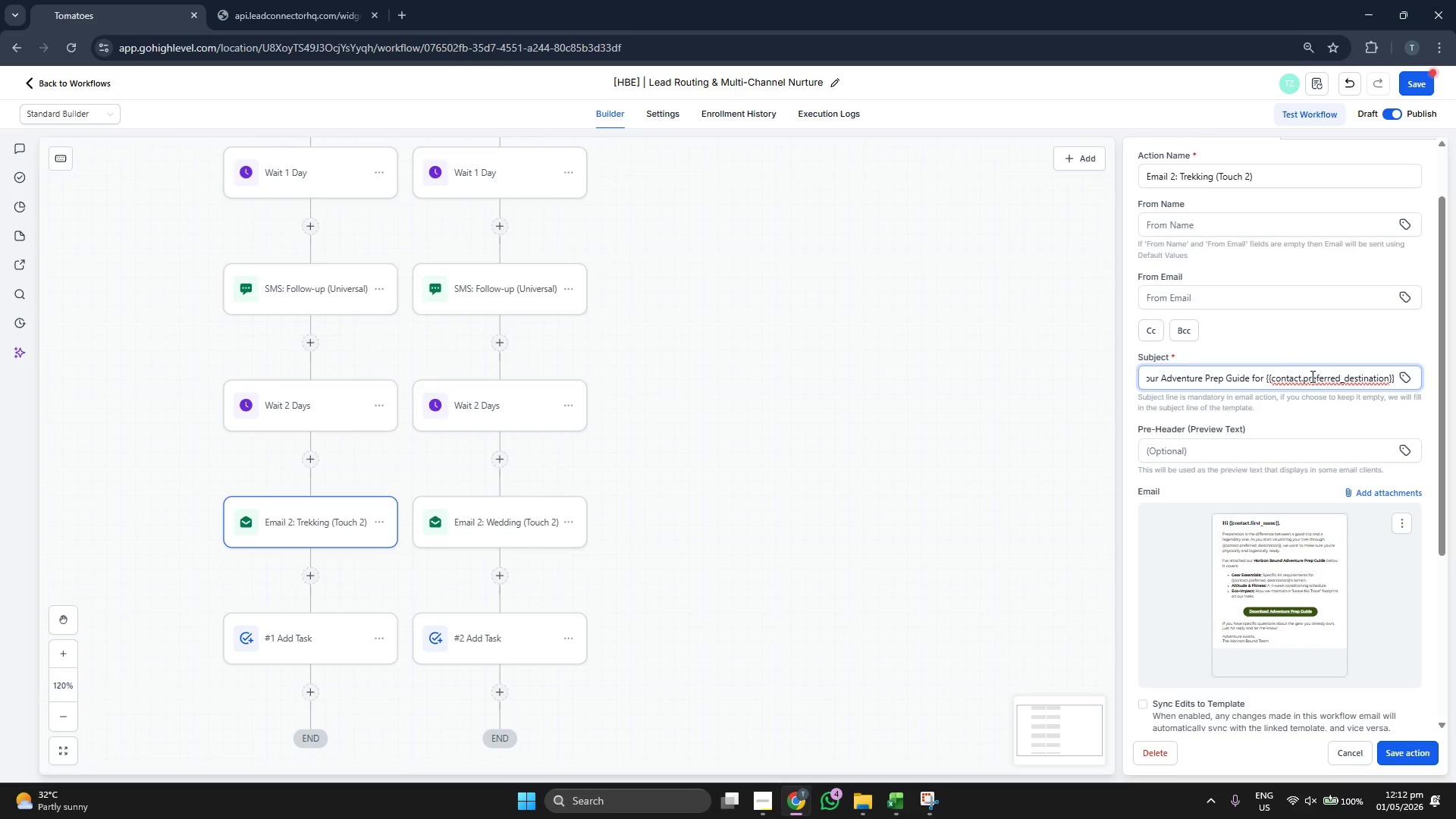 
key(ArrowRight)
 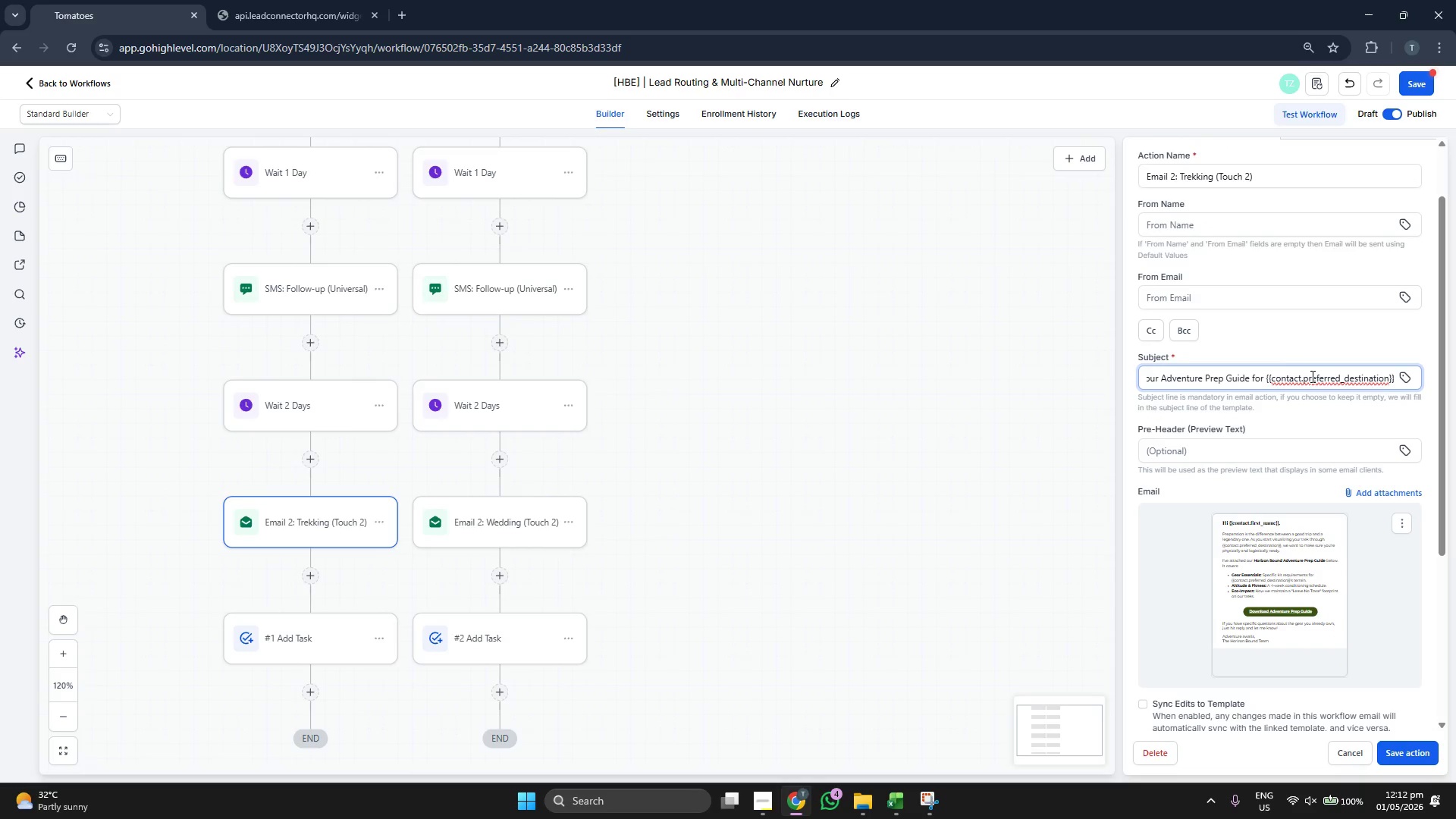 
hold_key(key=ArrowLeft, duration=1.52)
 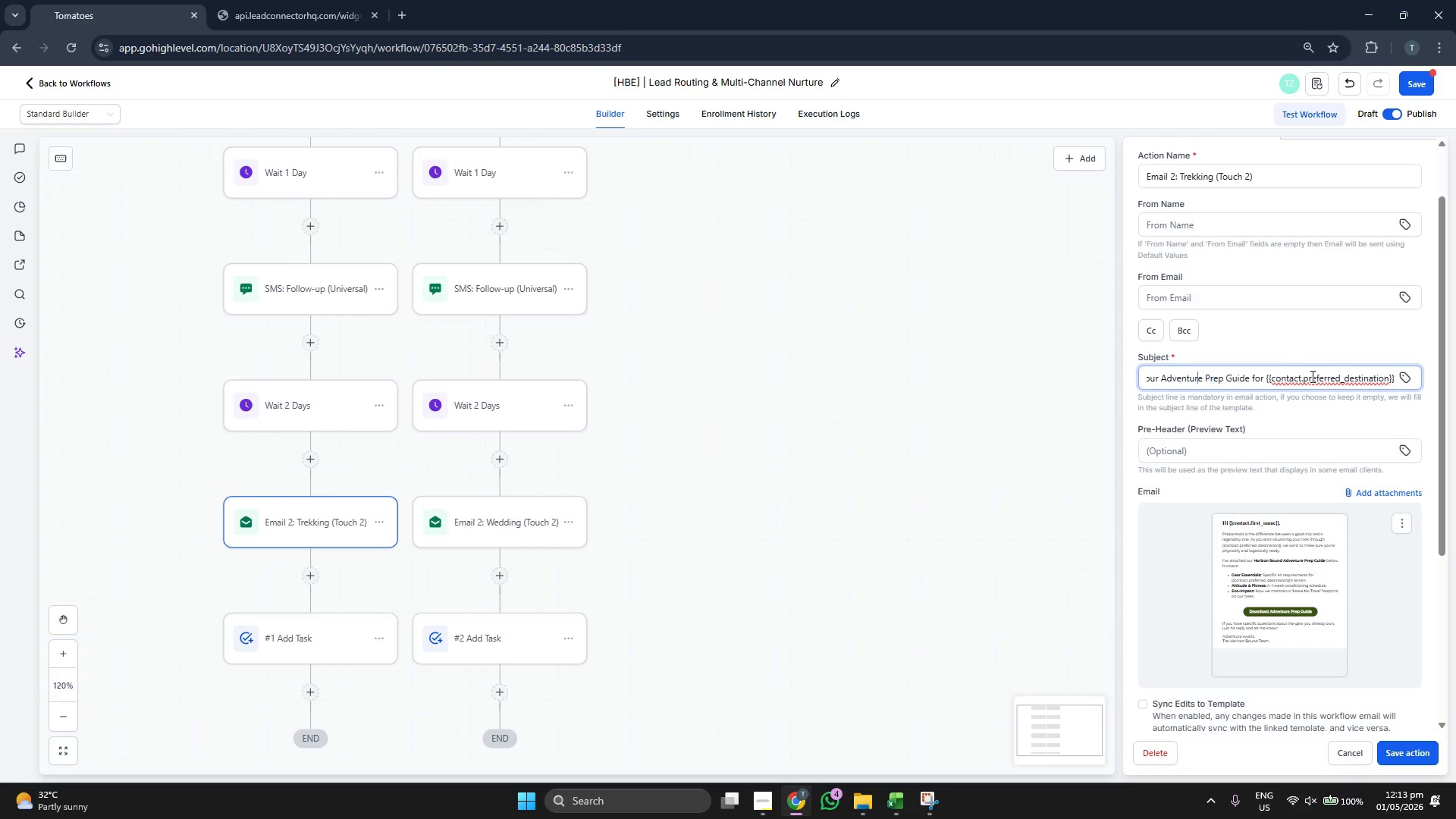 
hold_key(key=ArrowLeft, duration=1.31)
 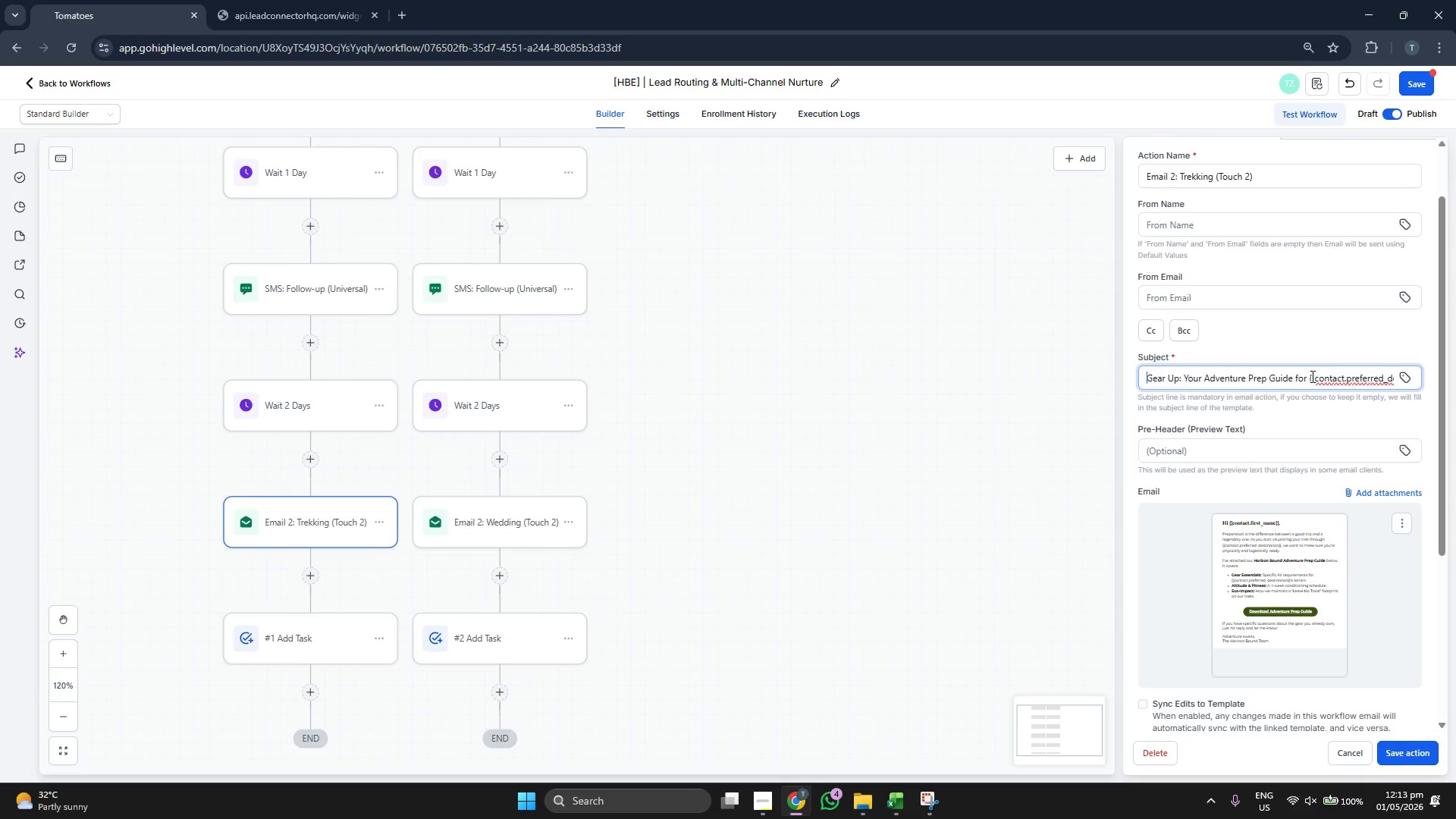 
scroll: coordinate [452, 419], scroll_direction: down, amount: 3.0
 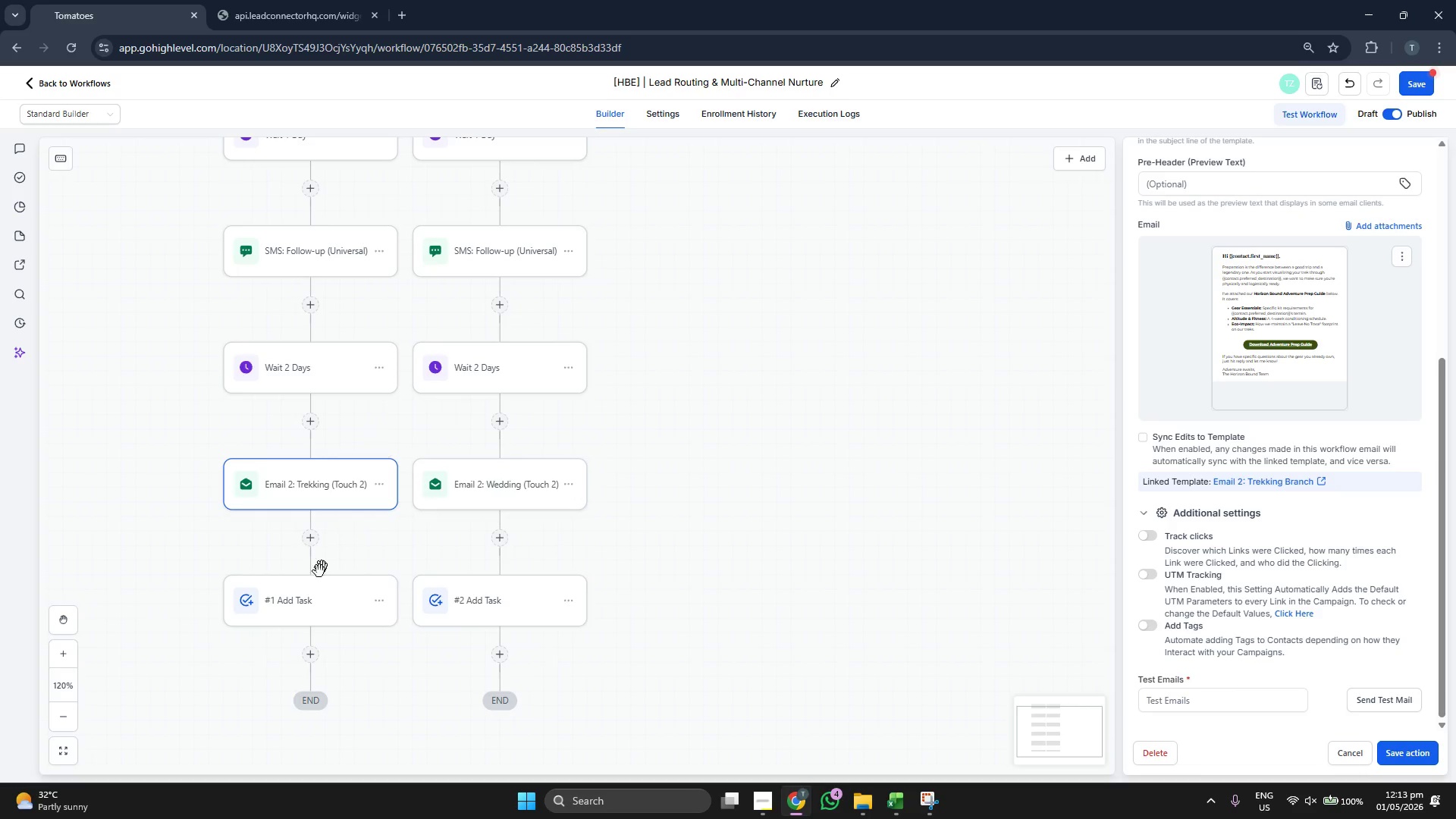 
left_click([302, 599])
 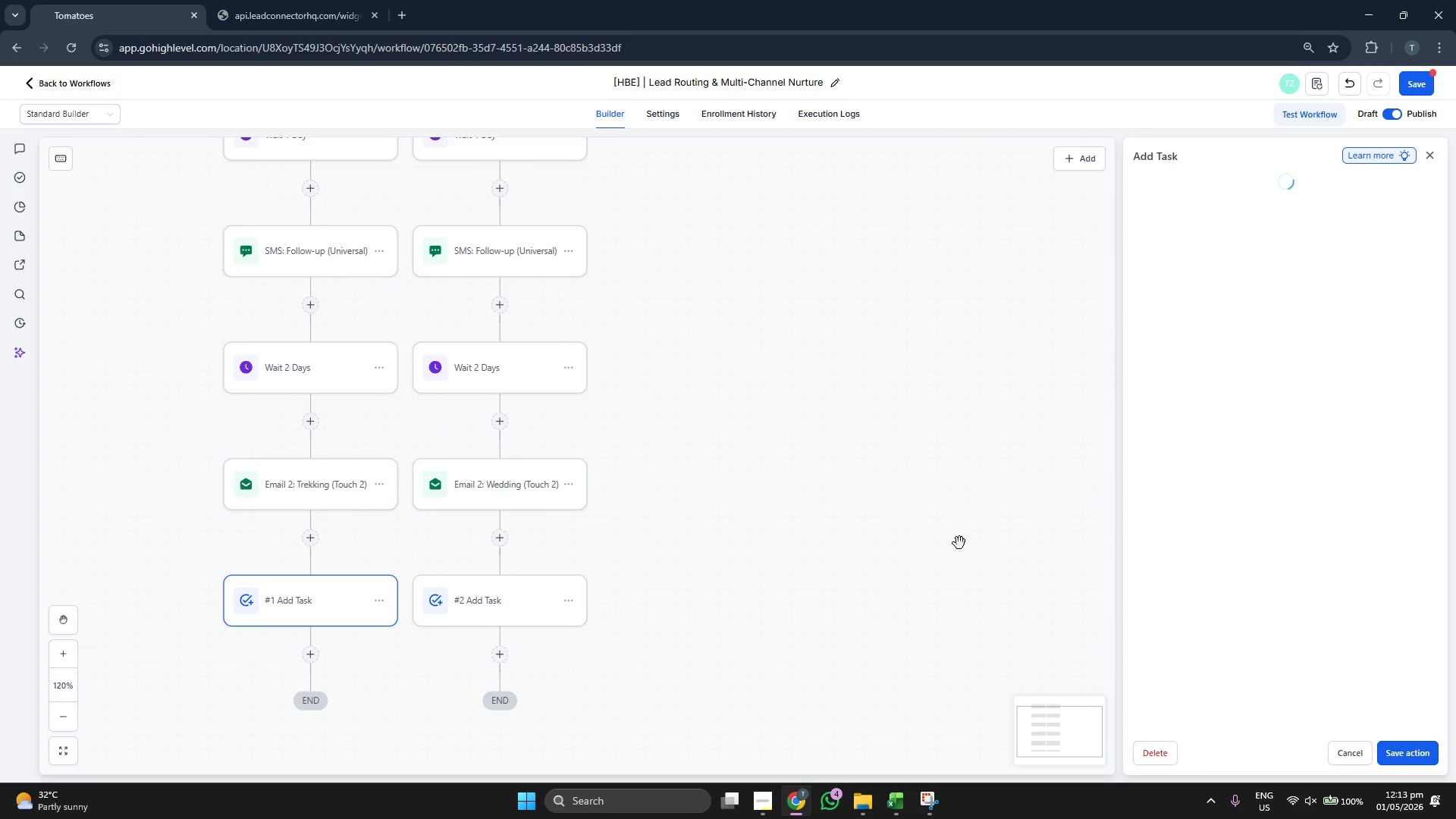 
left_click_drag(start_coordinate=[756, 452], to_coordinate=[865, 457])
 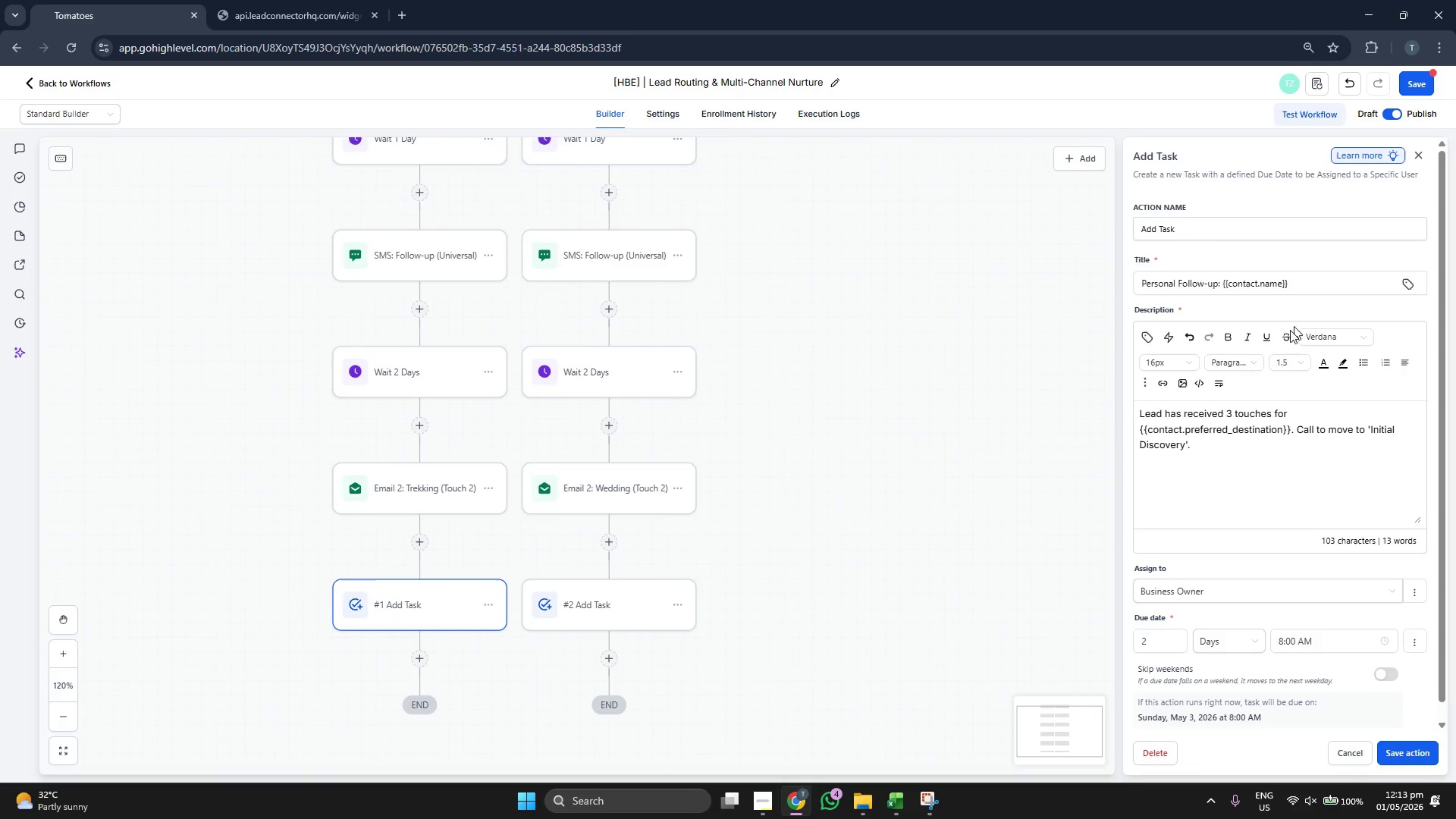 
scroll: coordinate [1314, 416], scroll_direction: down, amount: 3.0
 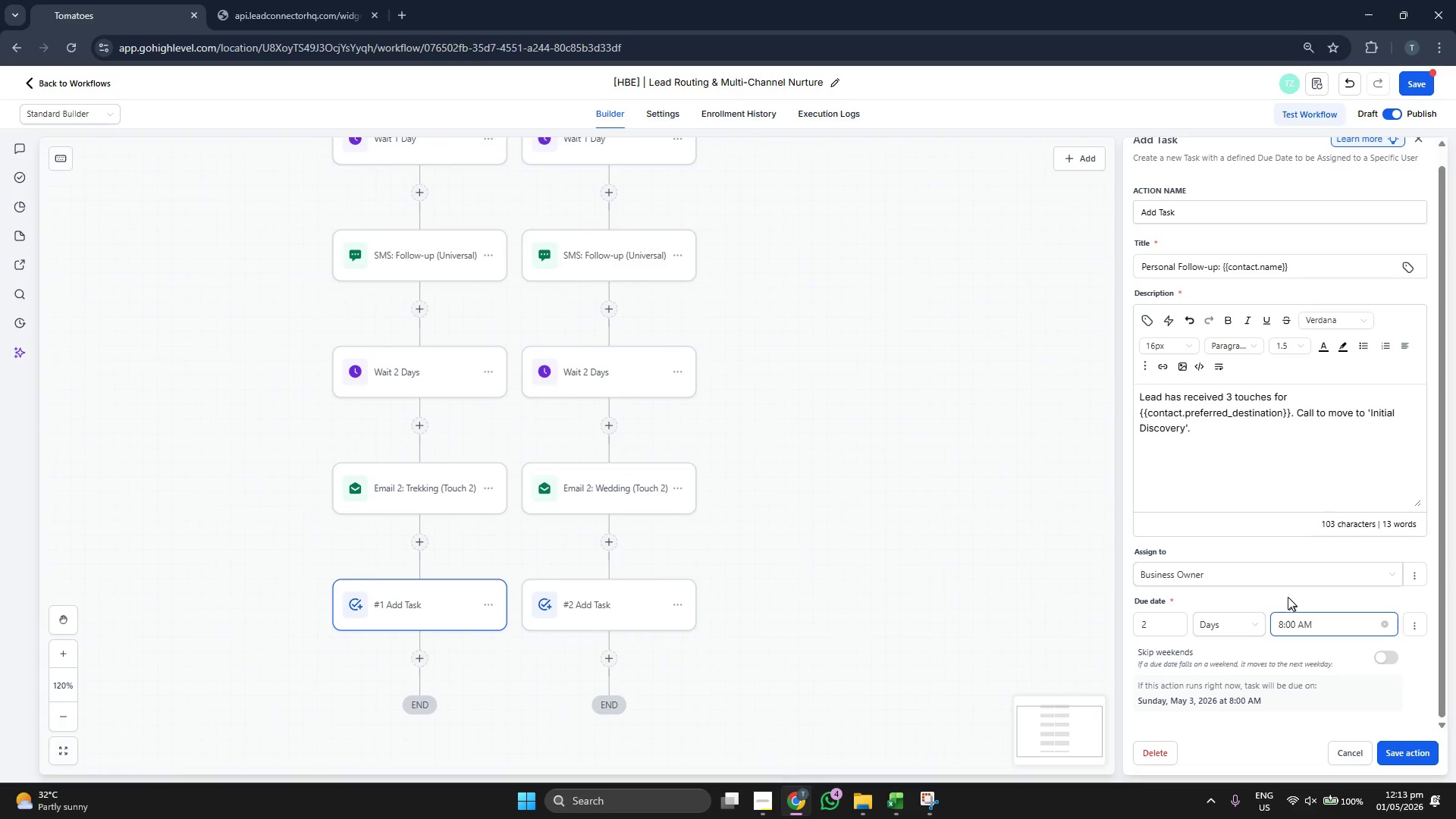 
scroll: coordinate [1003, 449], scroll_direction: up, amount: 15.0
 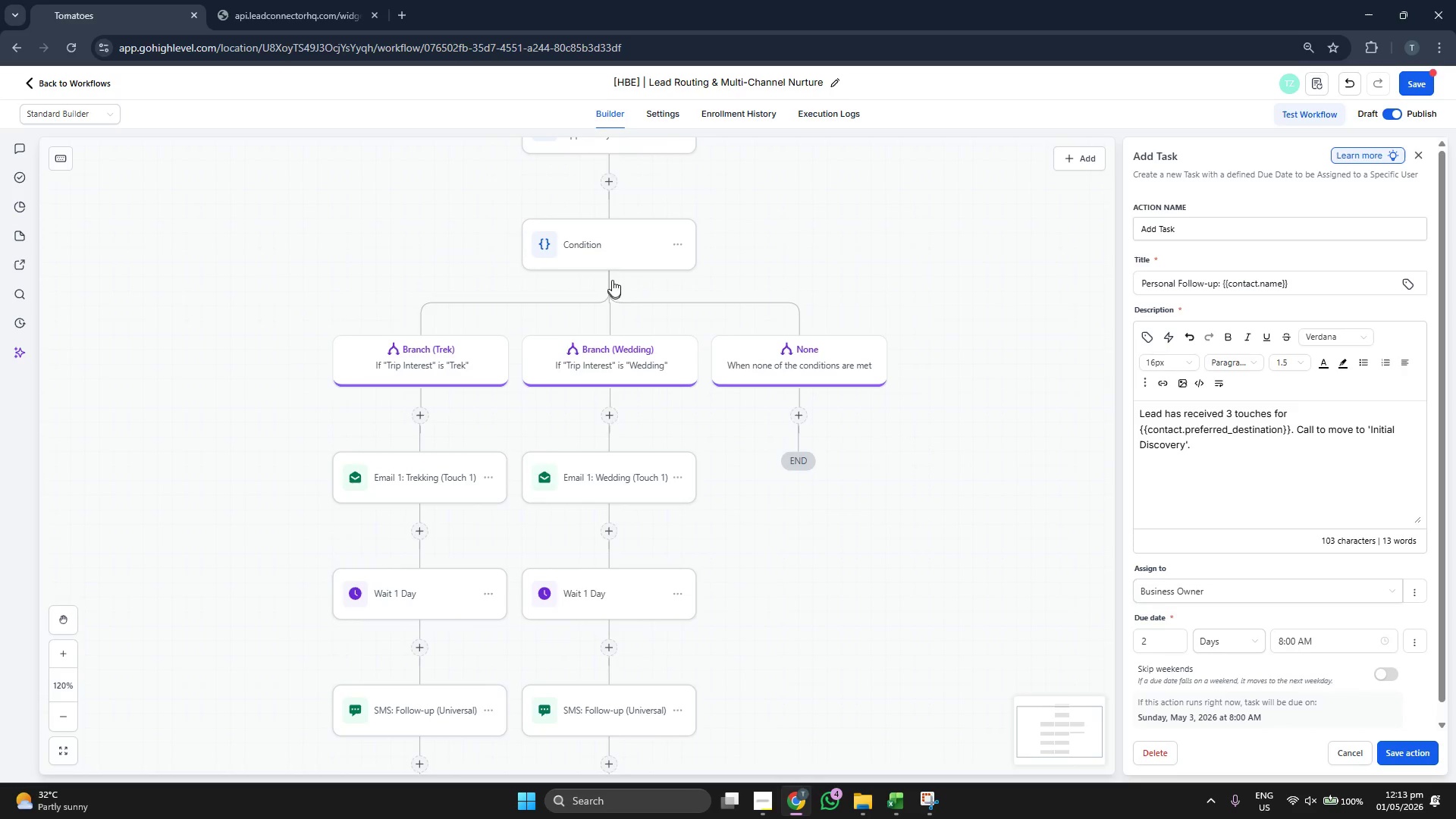 
left_click([610, 251])
 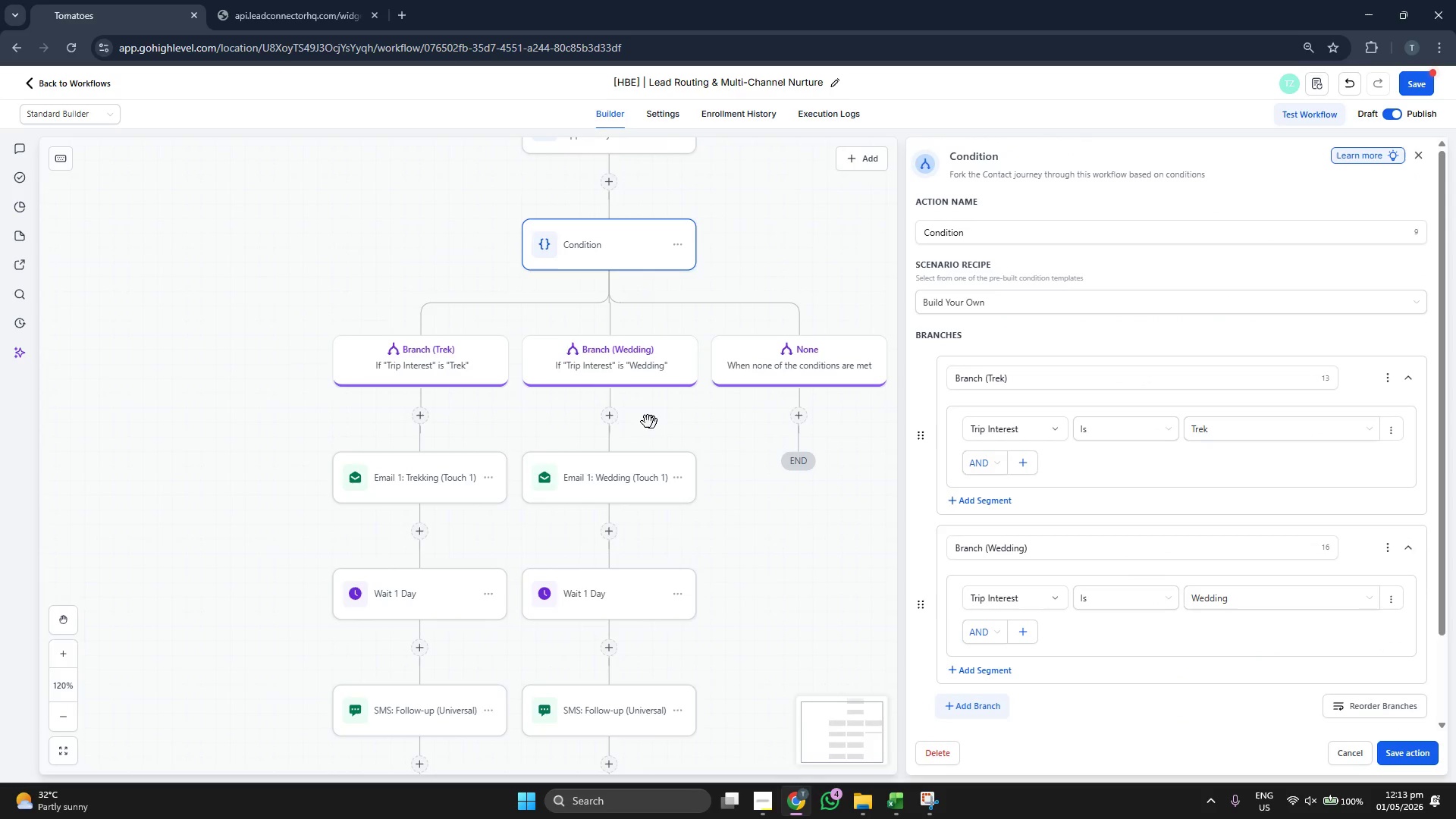 
left_click([608, 366])
 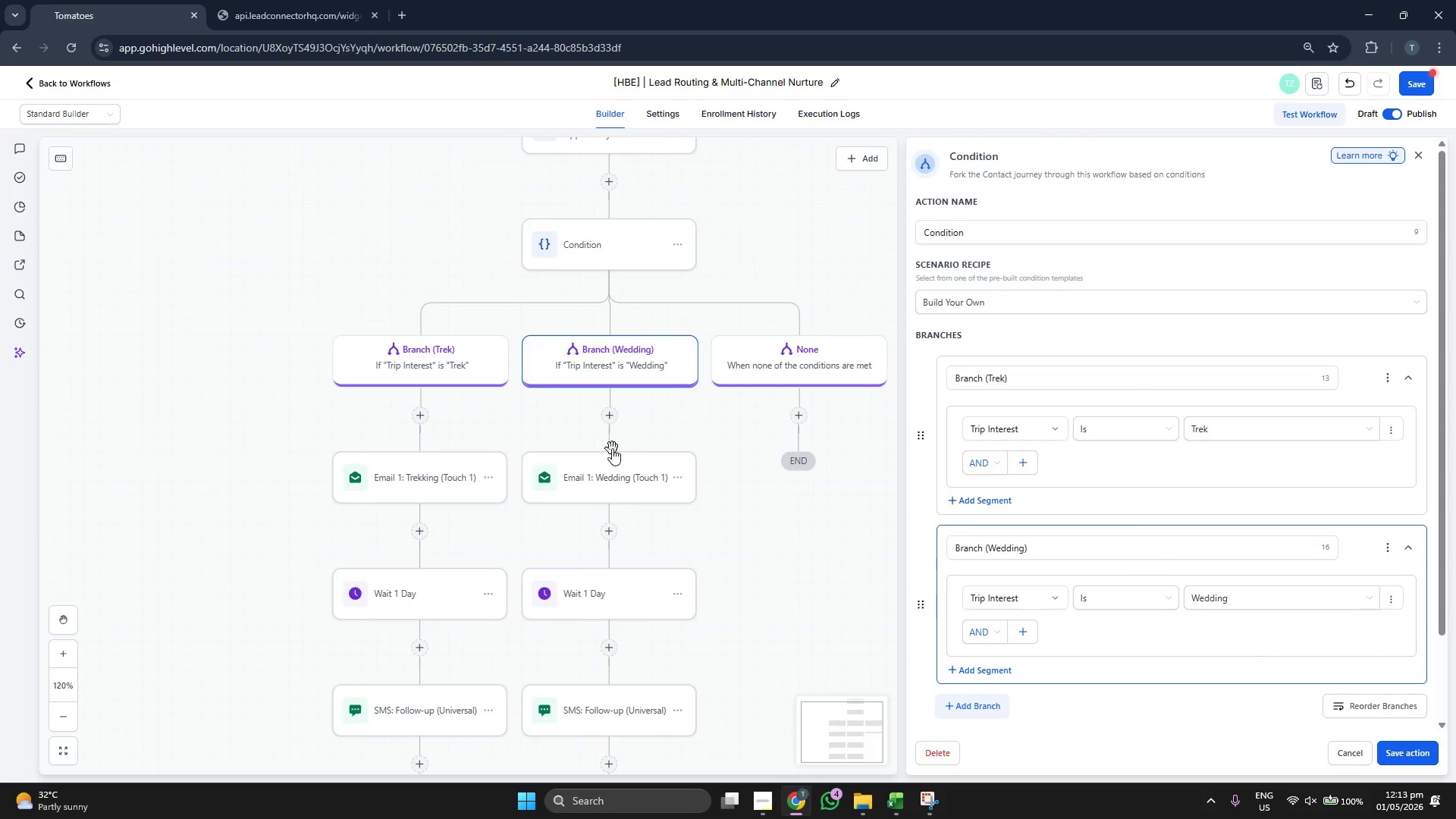 
left_click([607, 464])
 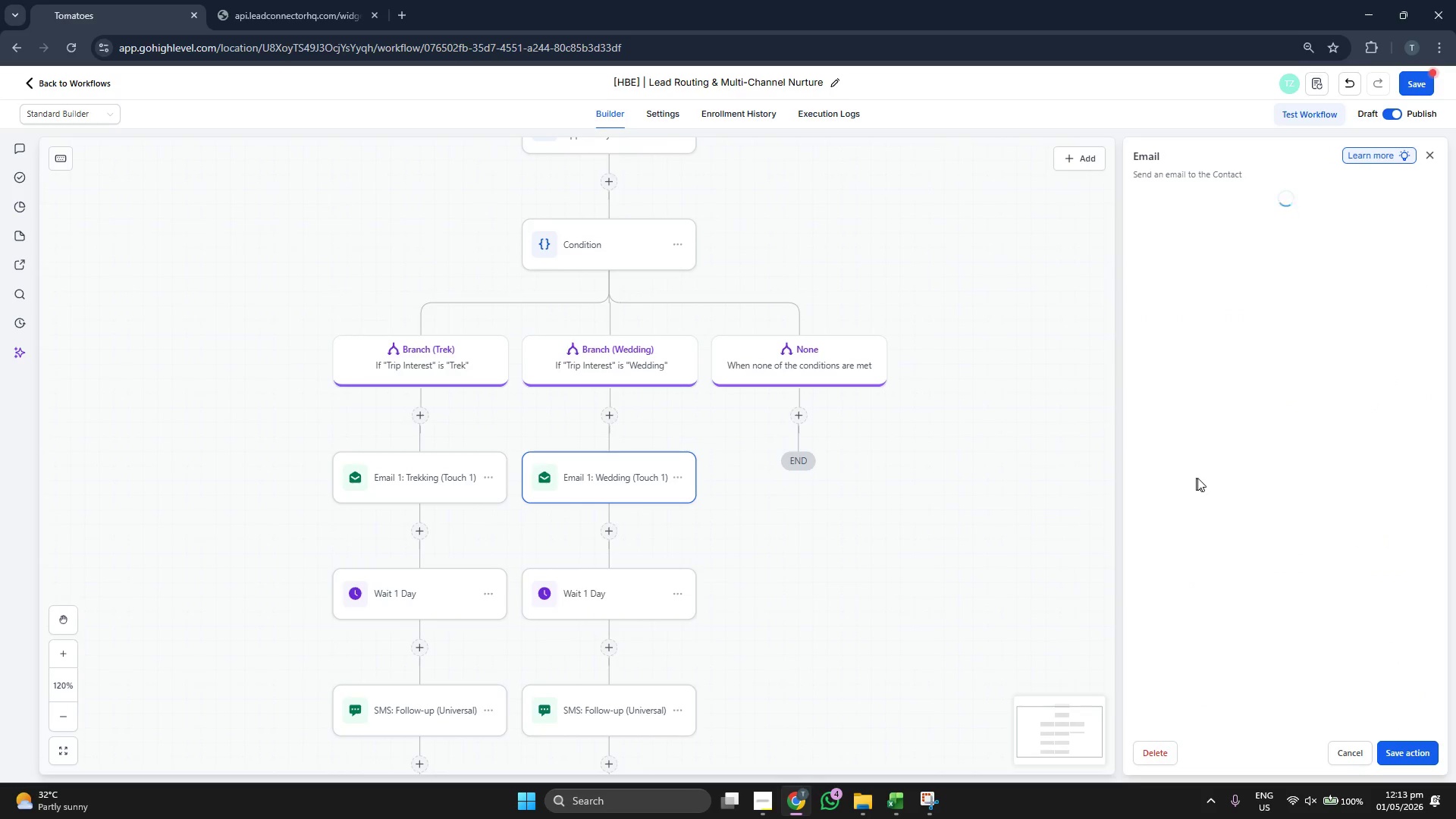 
scroll: coordinate [1255, 417], scroll_direction: down, amount: 2.0
 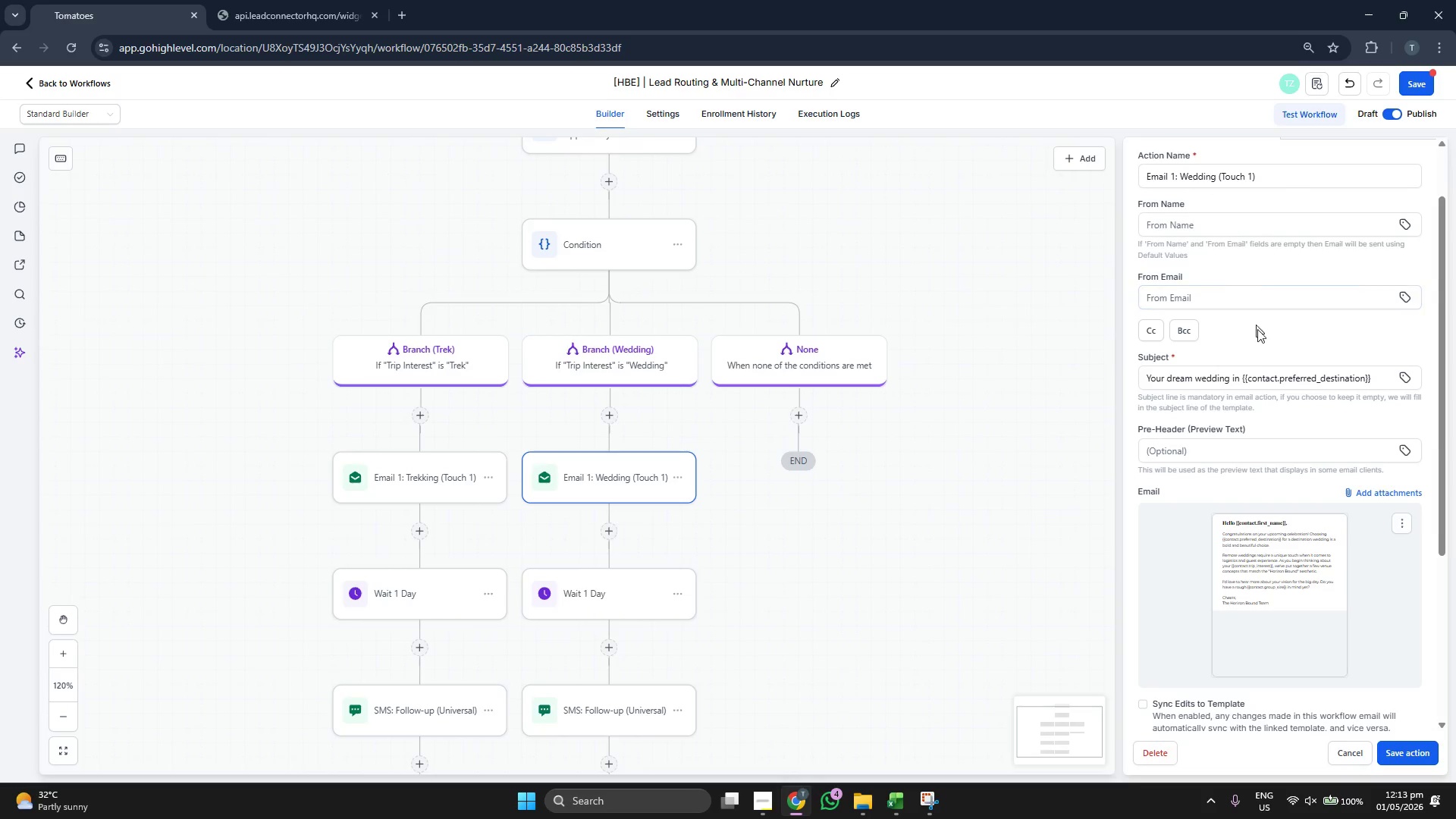 
scroll: coordinate [1262, 340], scroll_direction: none, amount: 0.0
 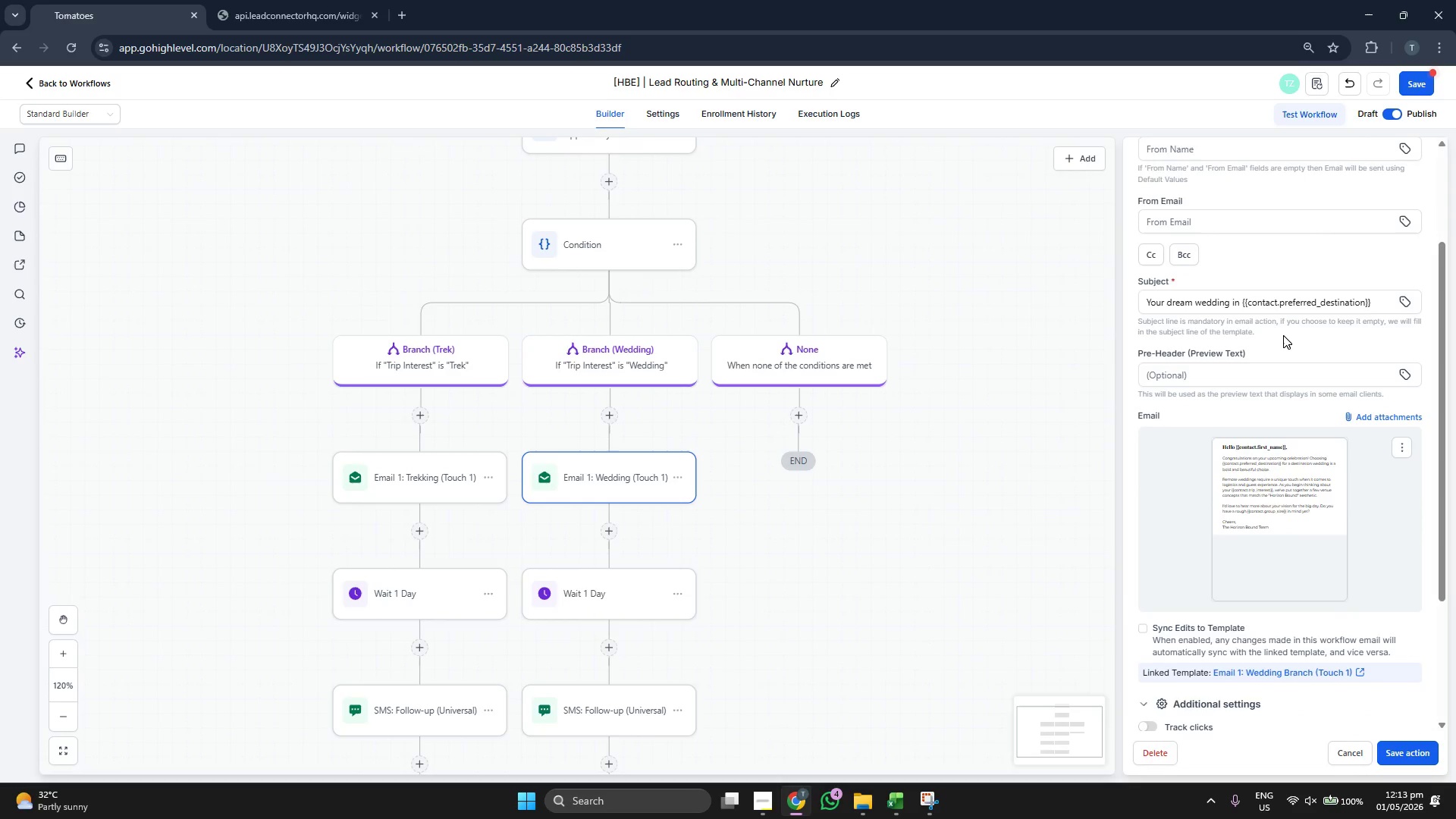 
scroll: coordinate [1283, 335], scroll_direction: down, amount: 3.0
 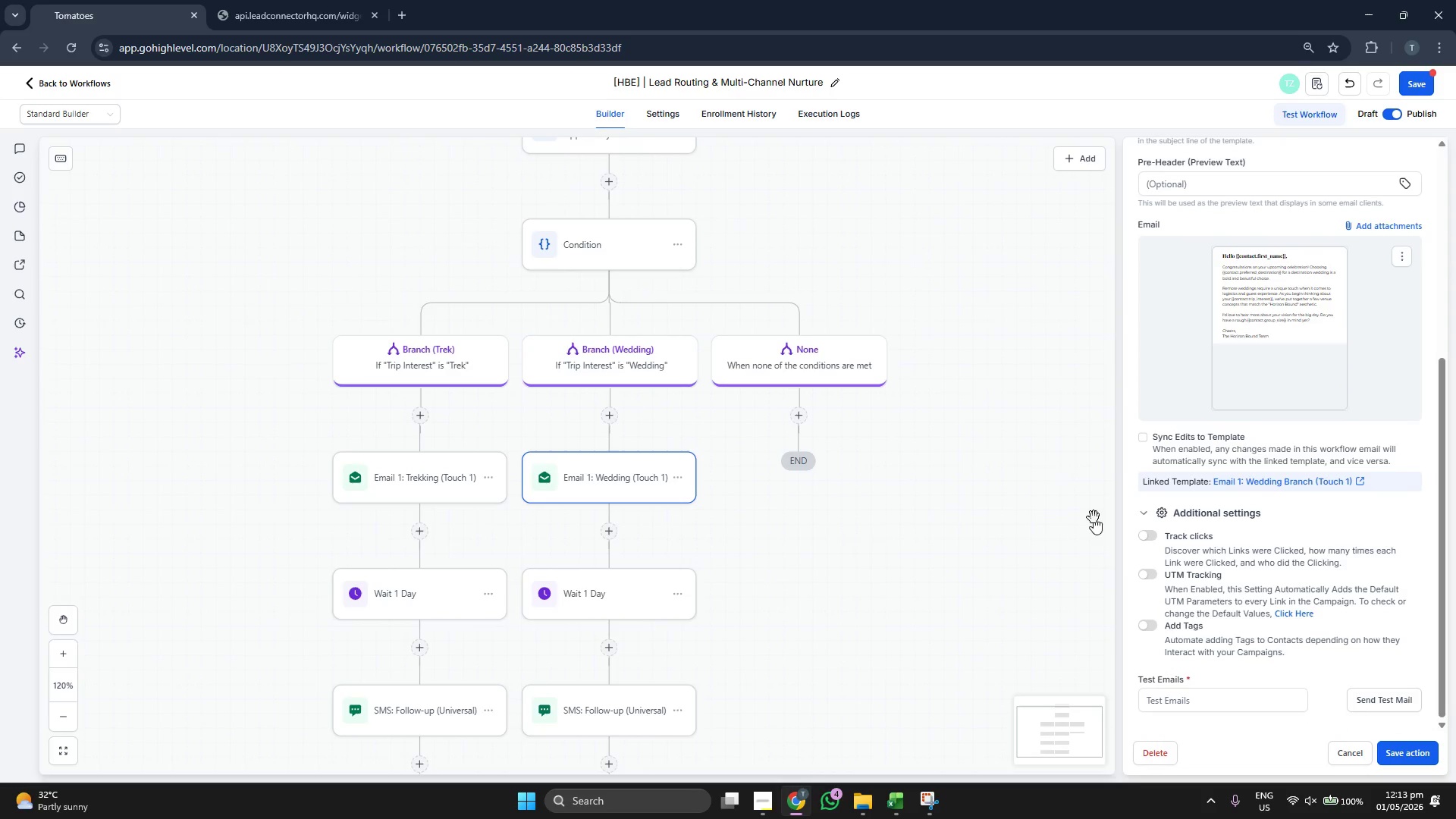 
left_click([631, 601])
 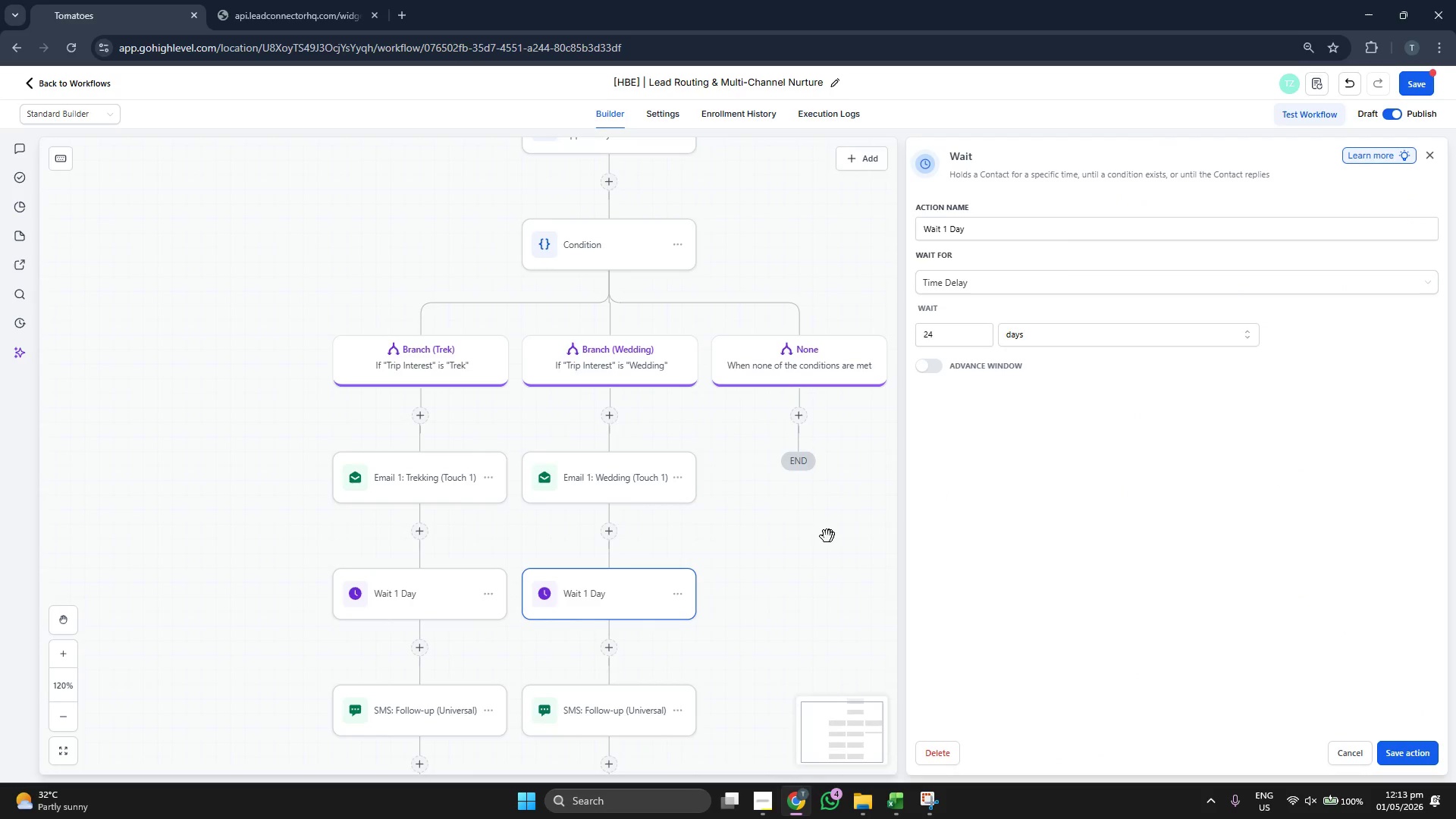 
scroll: coordinate [779, 419], scroll_direction: down, amount: 11.0
 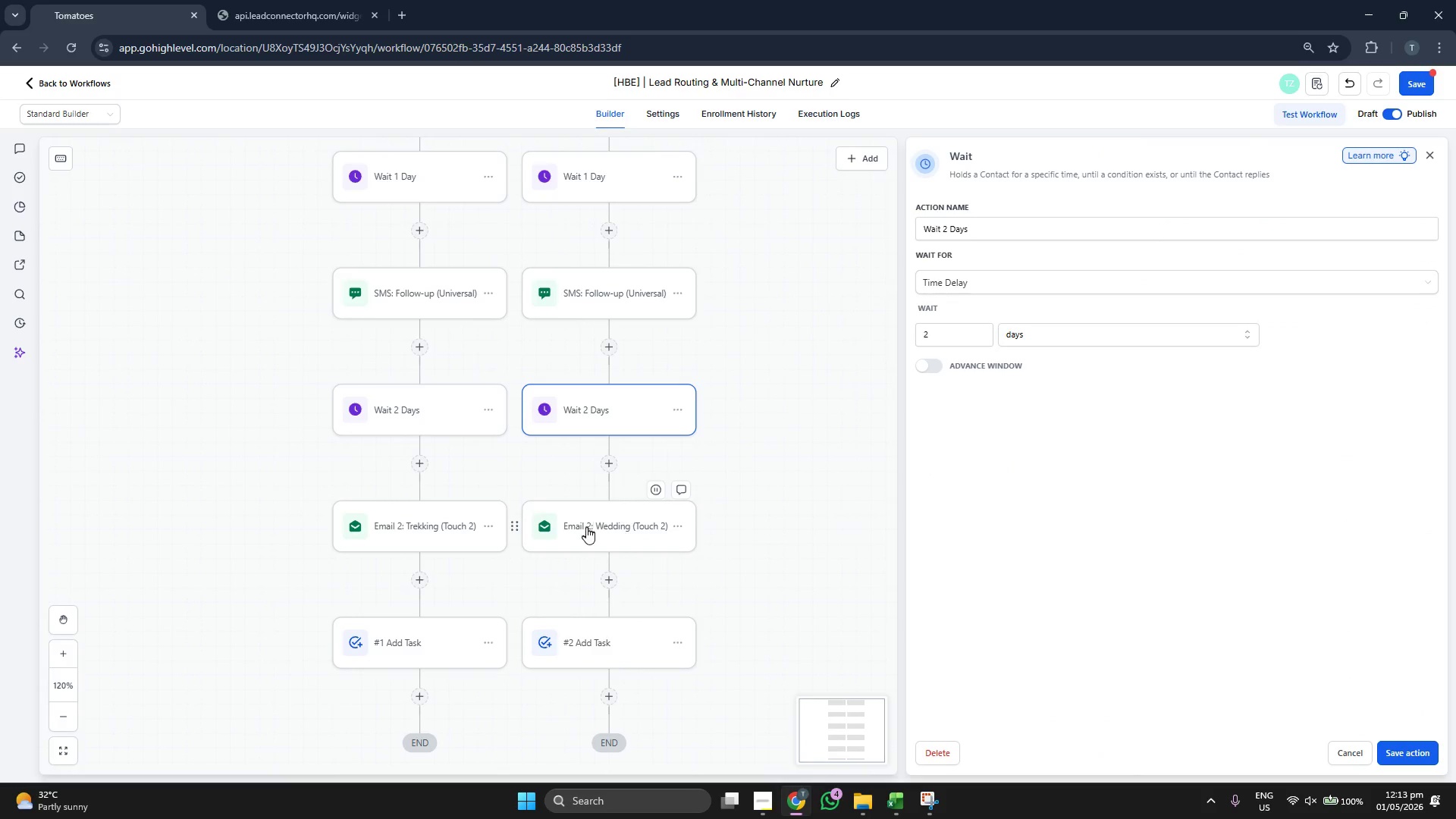 
left_click([586, 528])
 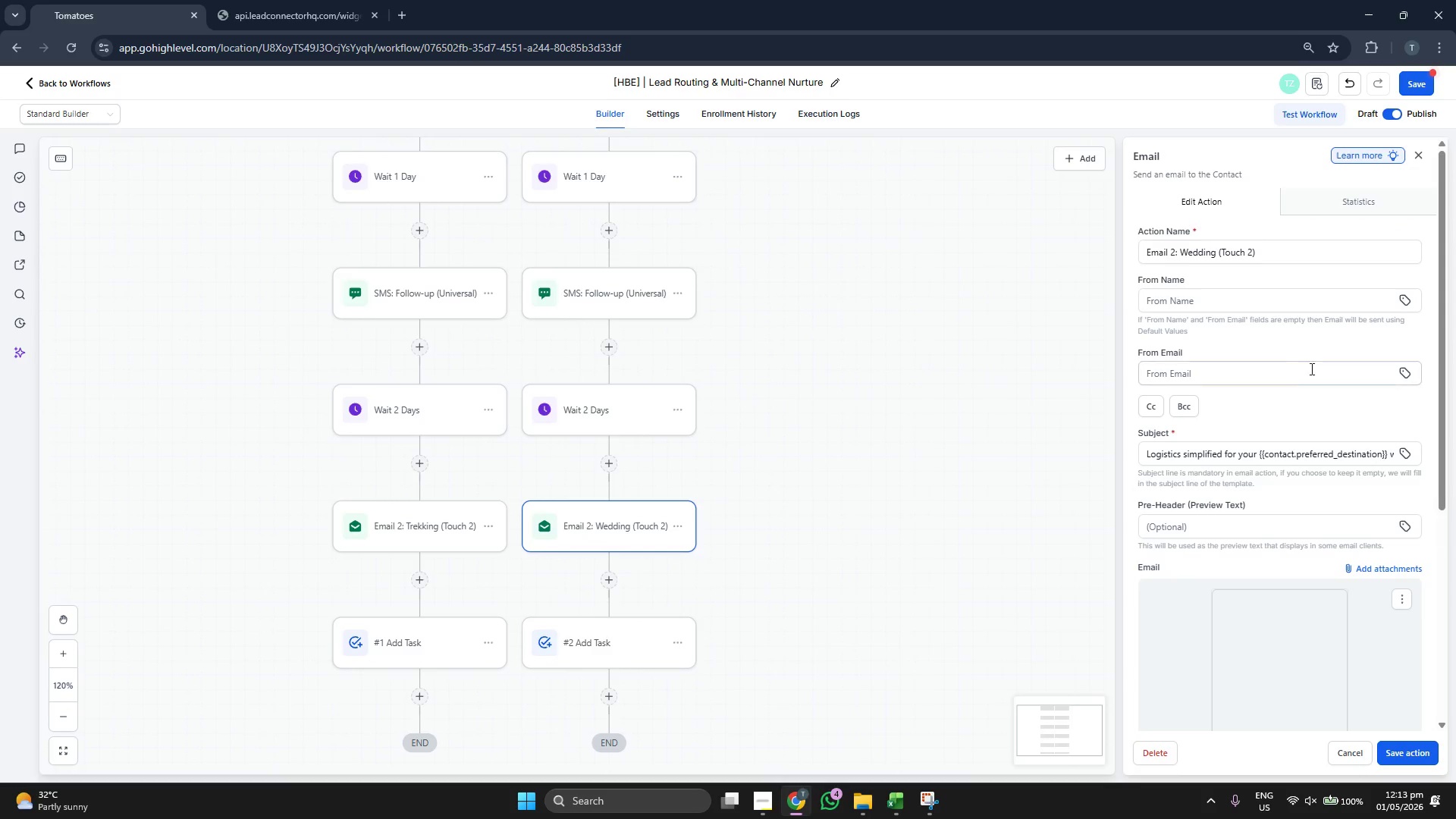 
scroll: coordinate [1266, 414], scroll_direction: up, amount: 1.0
 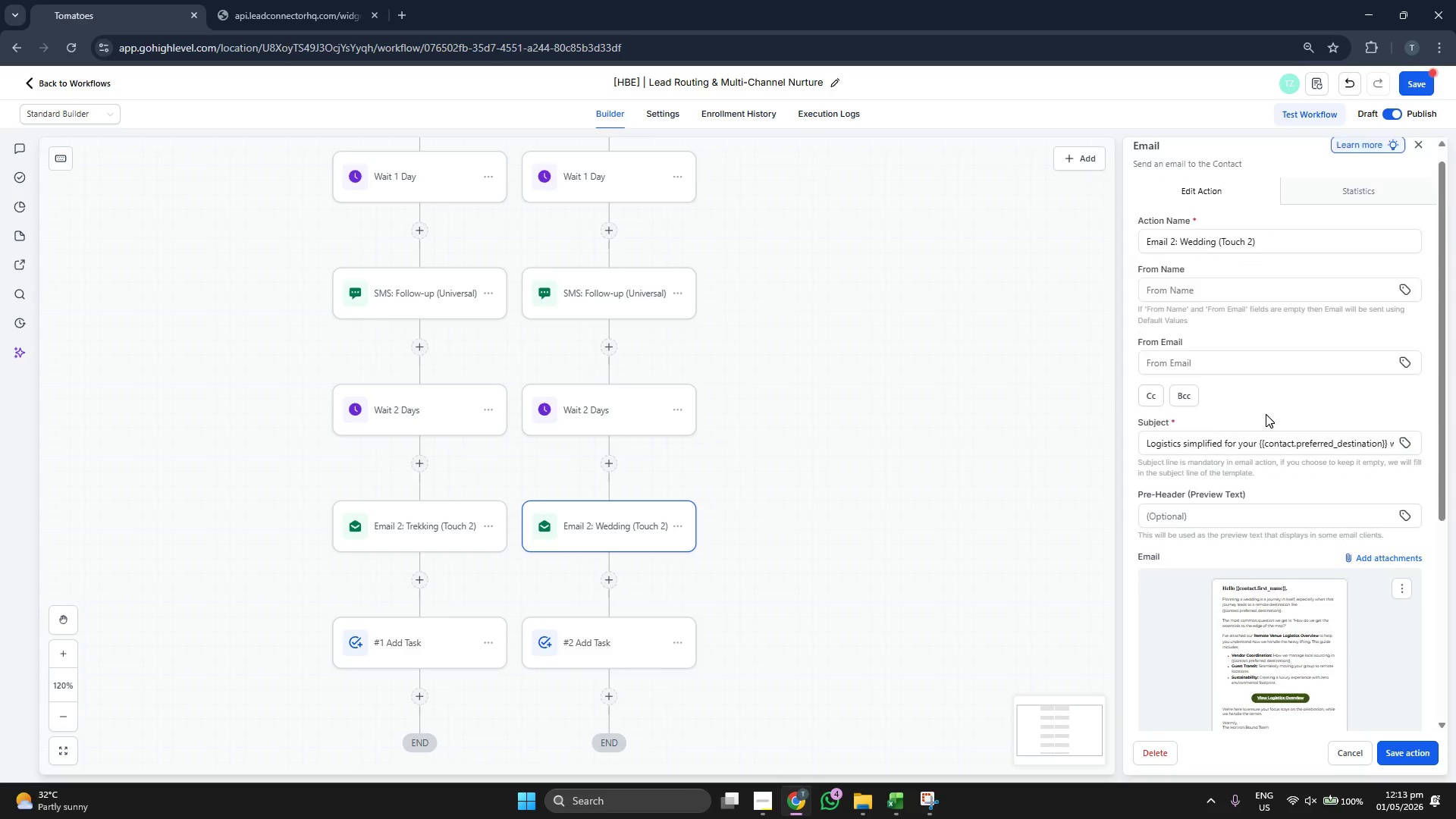 
scroll: coordinate [1266, 413], scroll_direction: down, amount: 7.0
 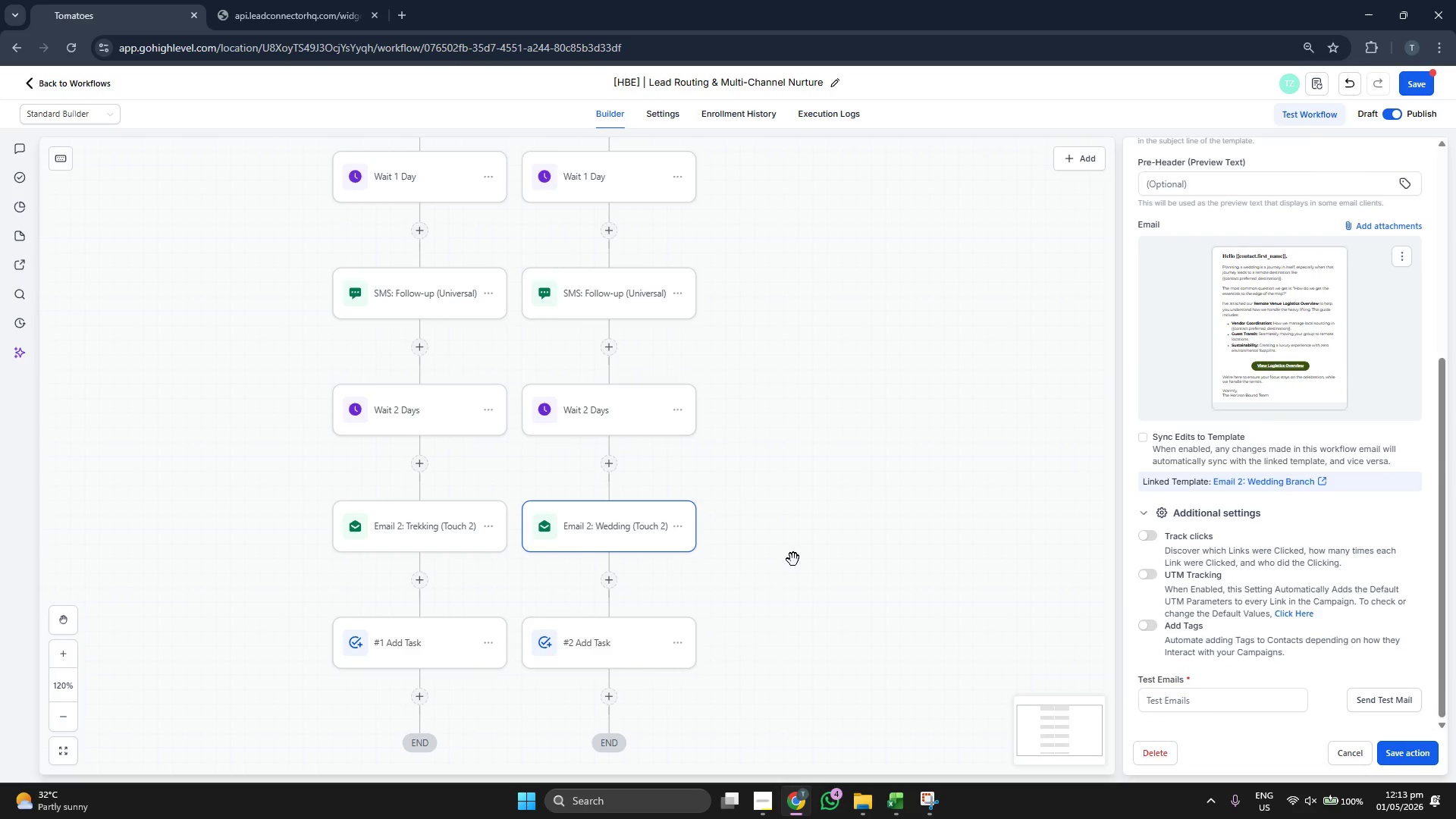 
left_click([609, 660])
 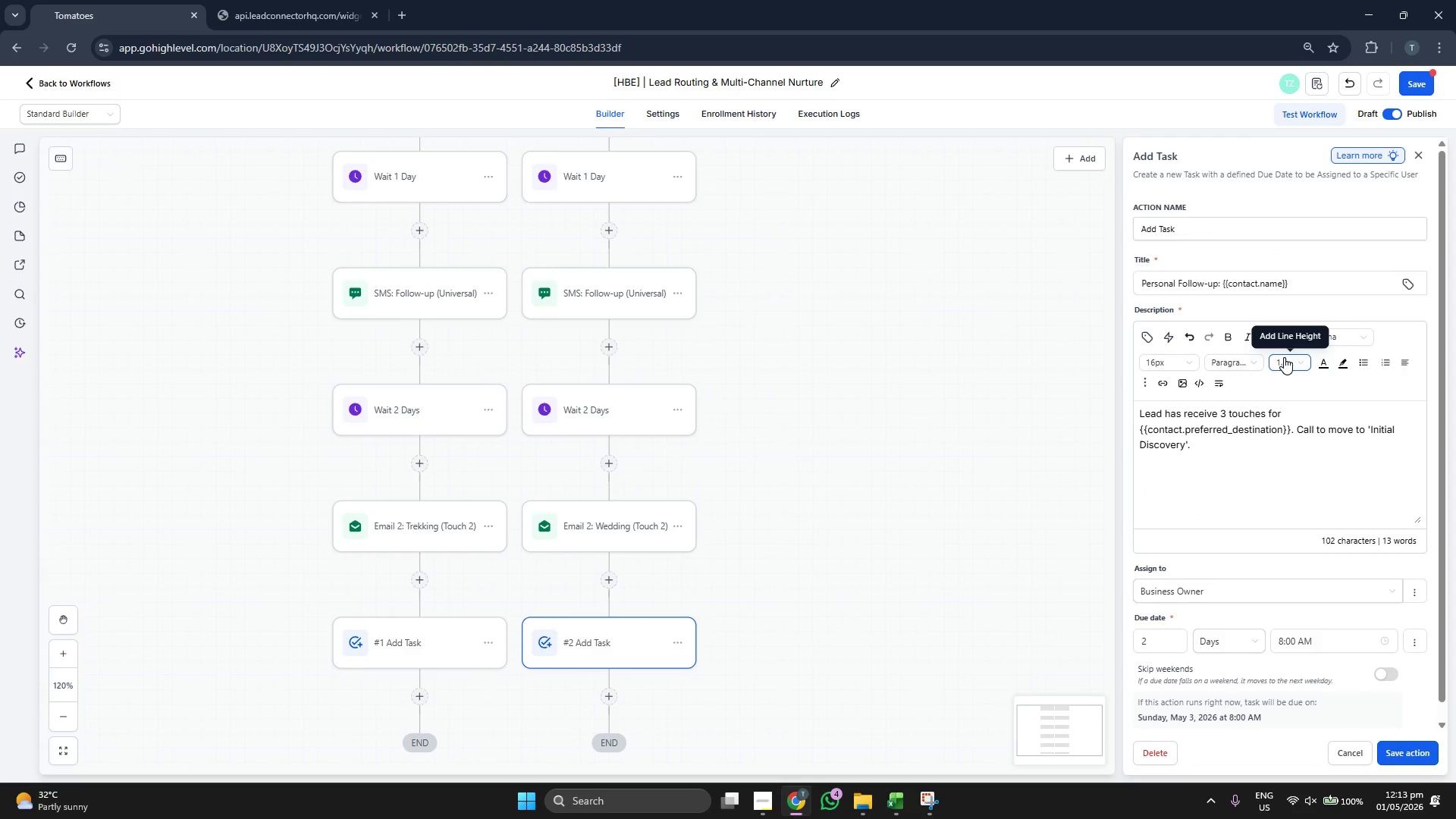 
scroll: coordinate [1289, 356], scroll_direction: down, amount: 2.0
 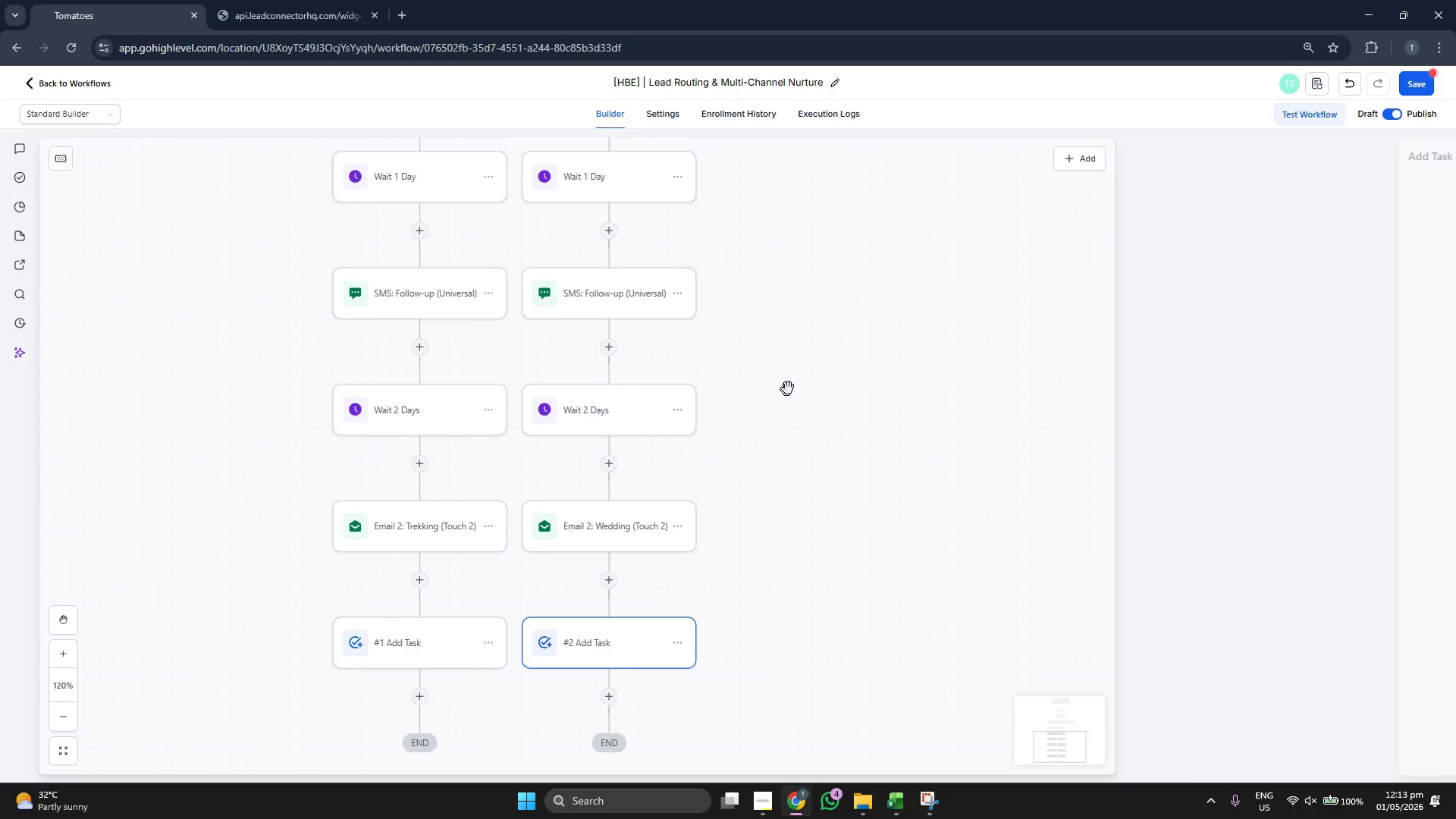 
scroll: coordinate [692, 259], scroll_direction: up, amount: 17.0
 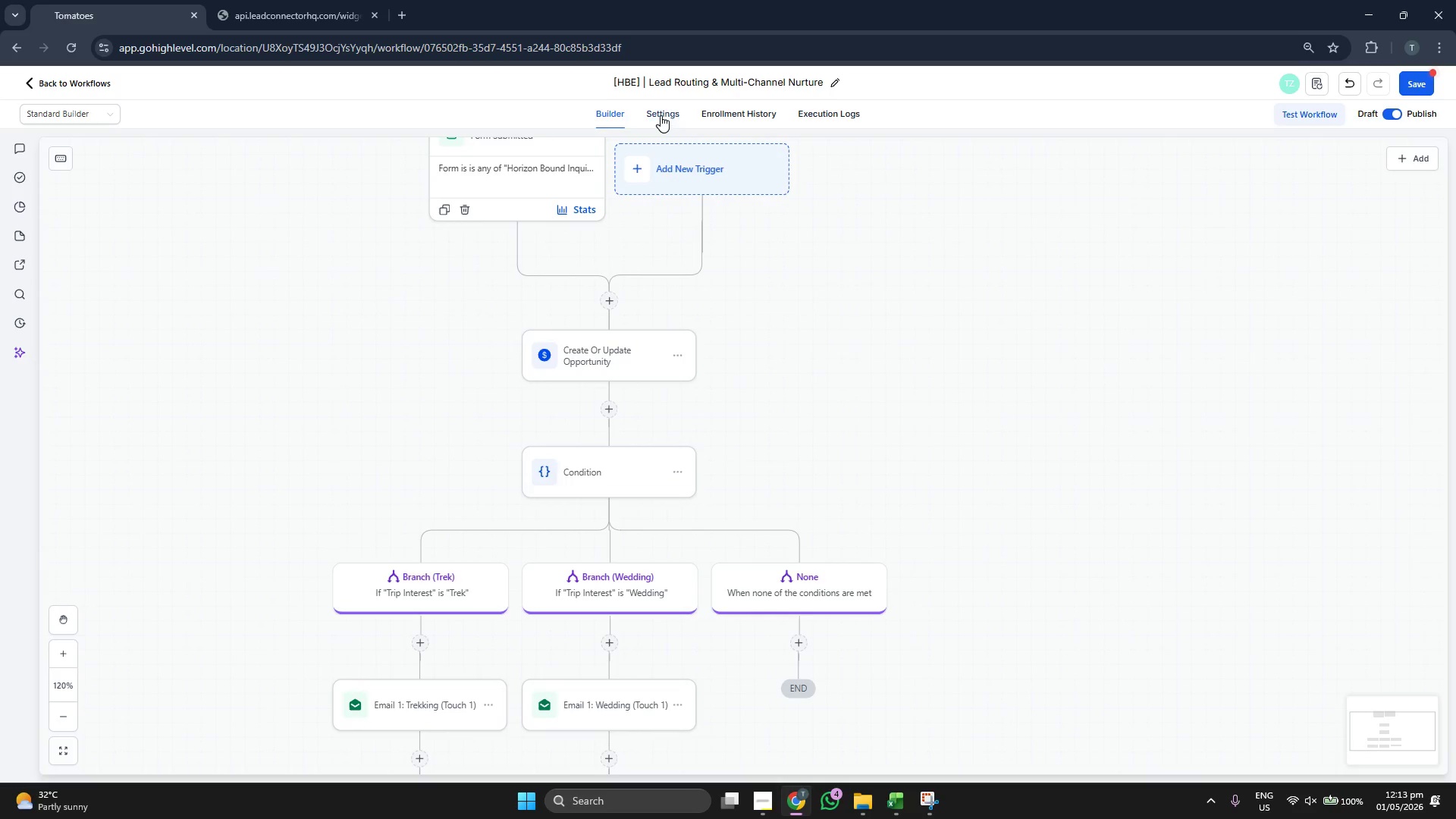 
left_click([661, 114])
 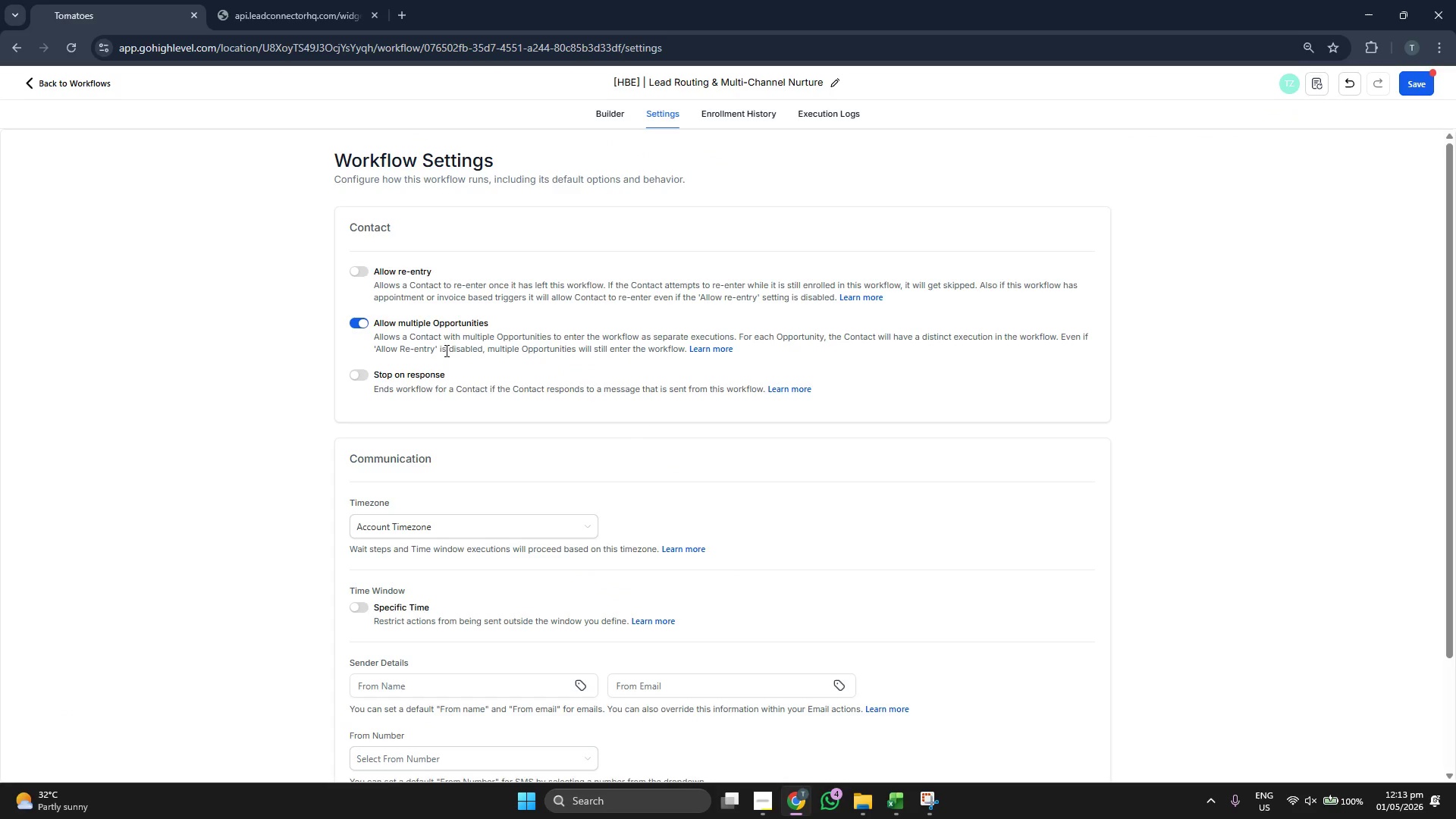 
scroll: coordinate [426, 333], scroll_direction: down, amount: 4.0
 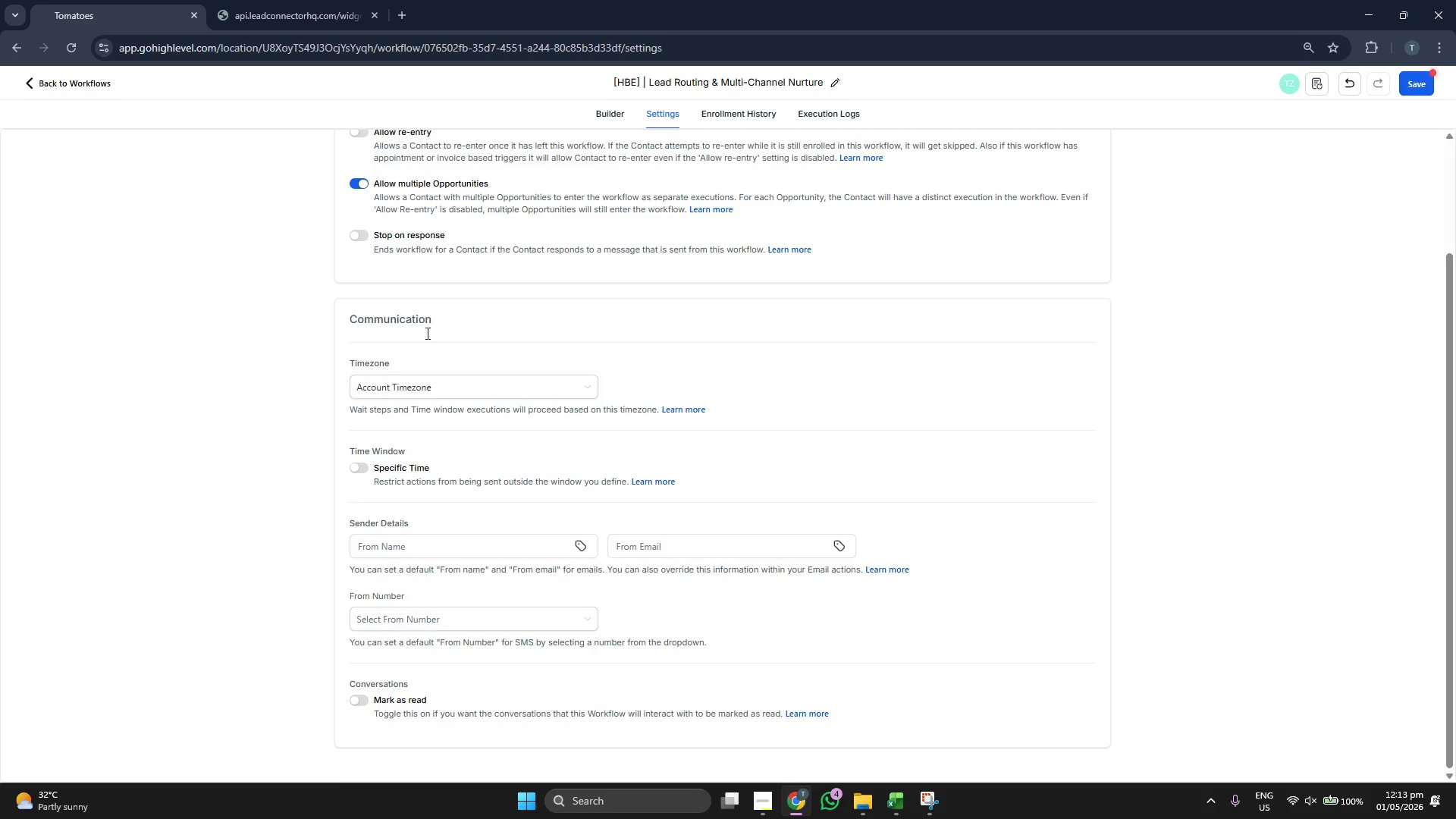 
scroll: coordinate [428, 332], scroll_direction: up, amount: 3.0
 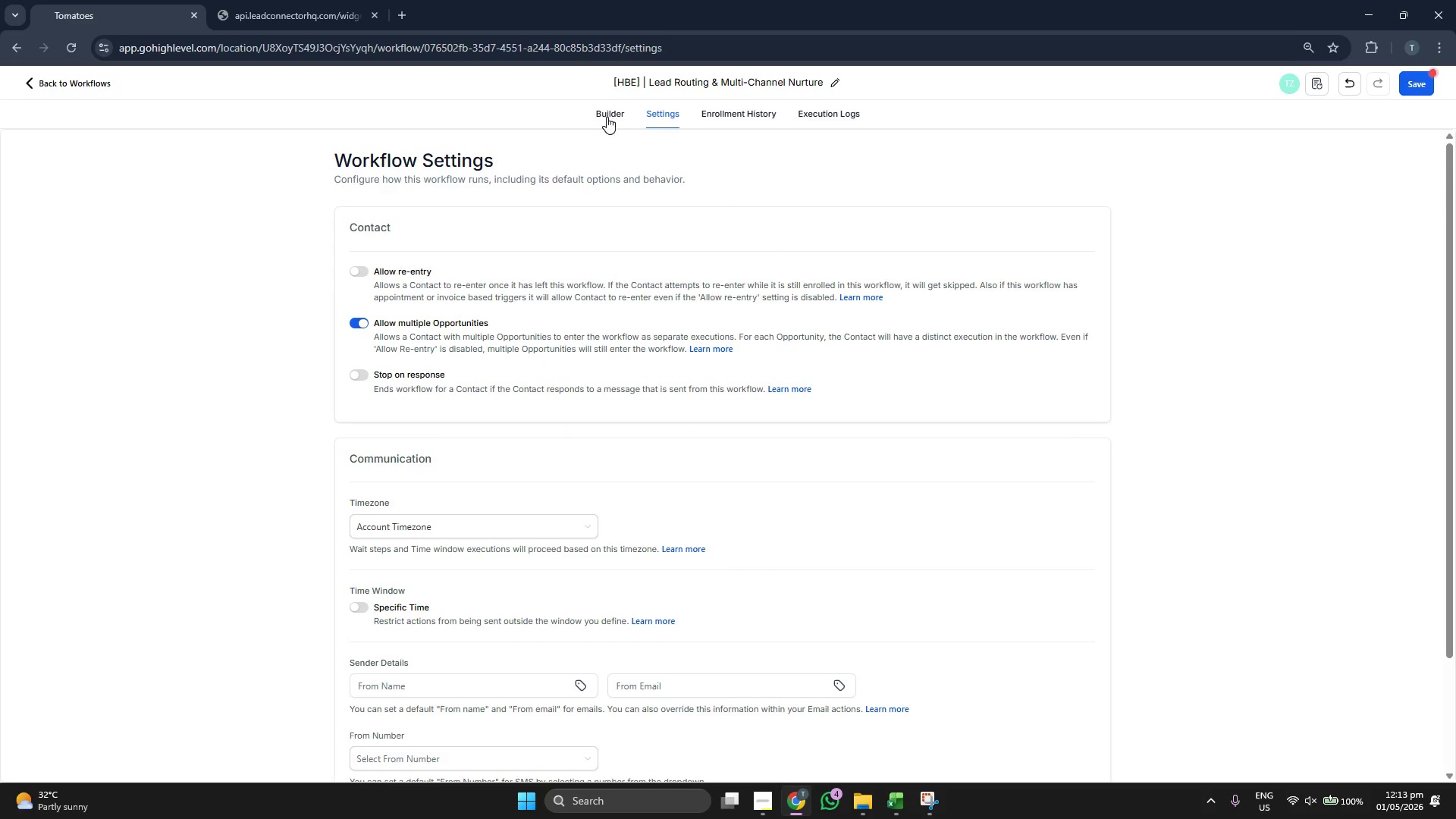 
left_click([605, 111])
 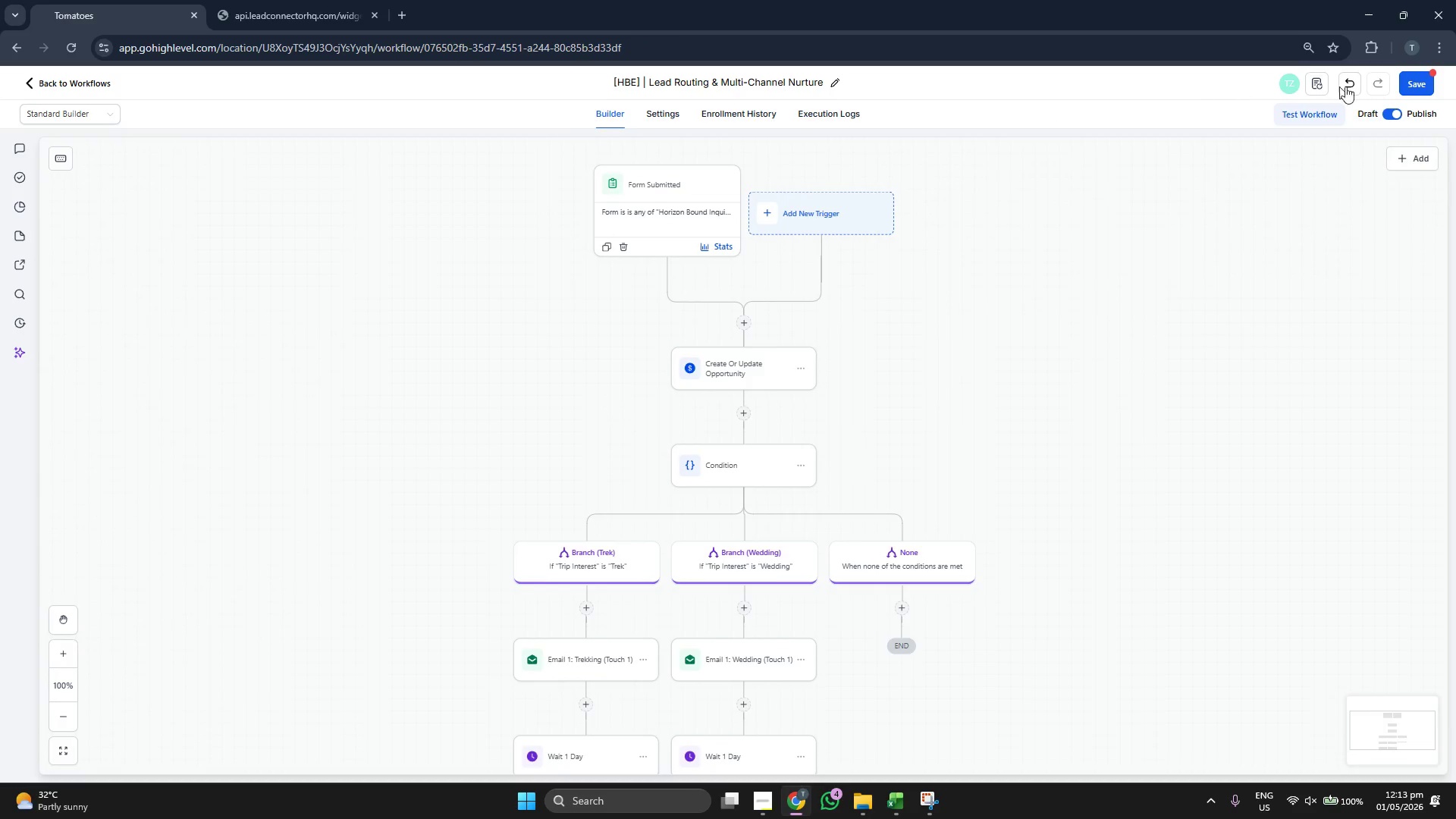 
left_click([1417, 85])
 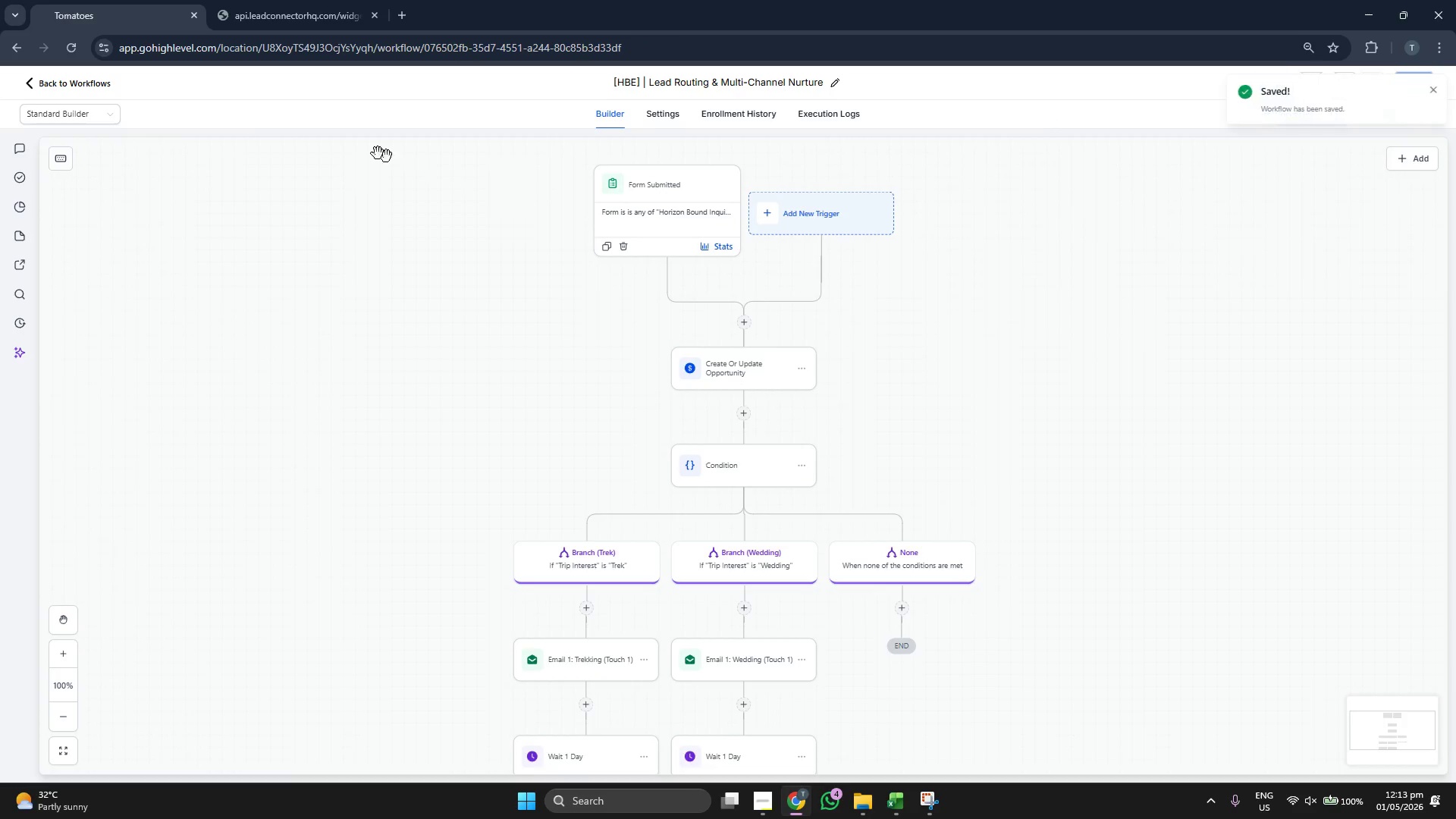 
left_click([79, 86])
 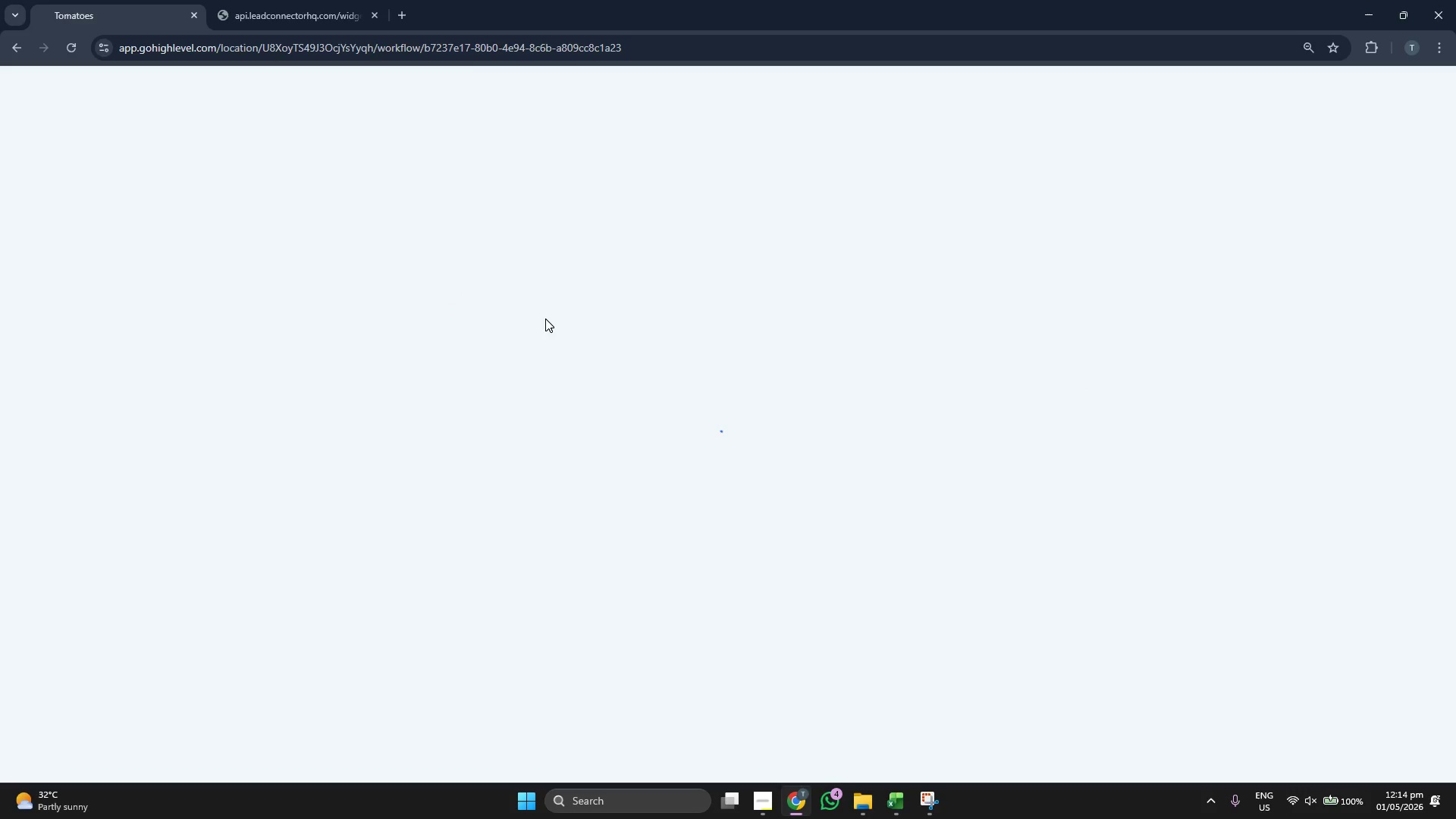 
wait(17.94)
 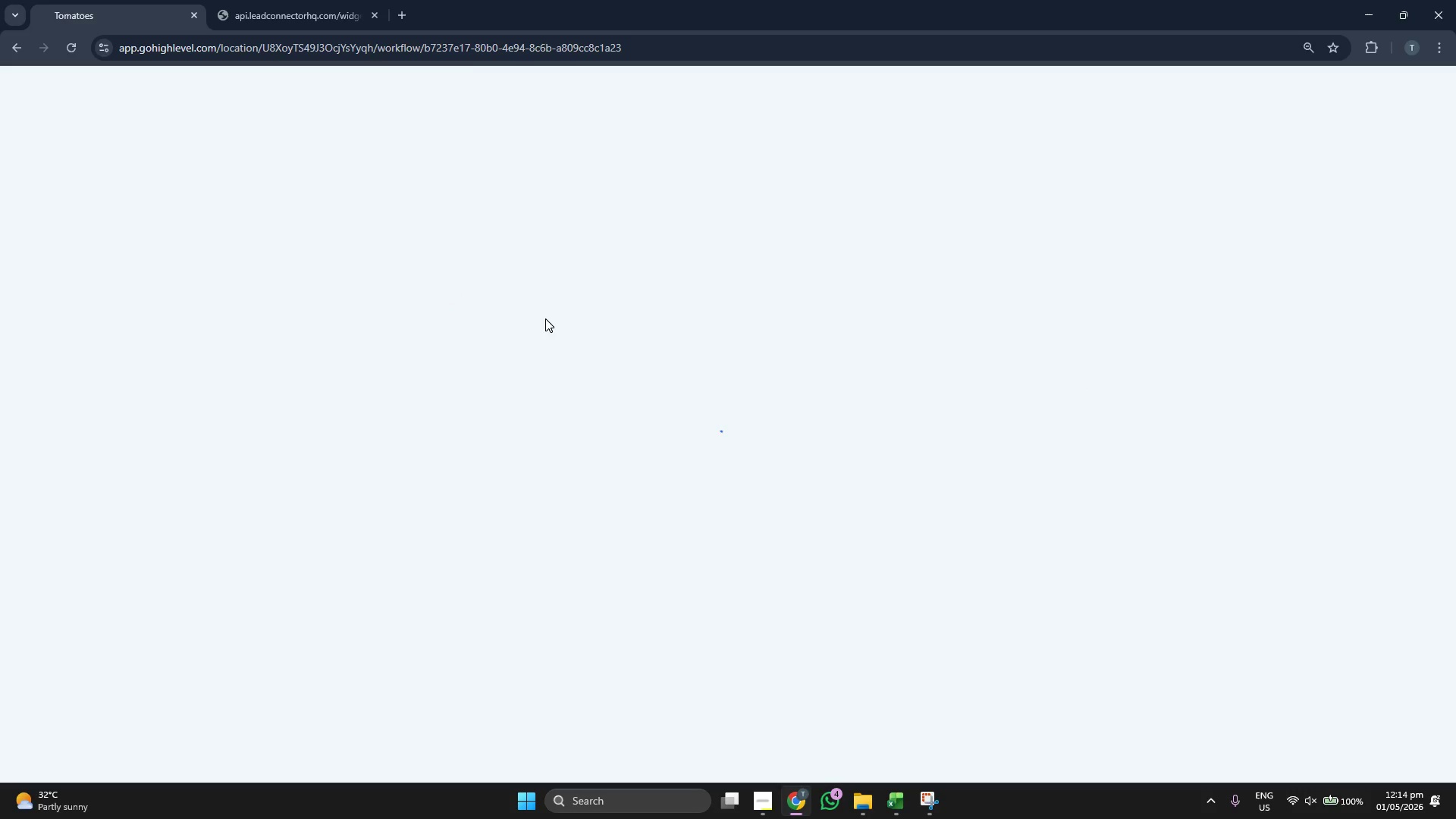 
mouse_move([687, 292])
 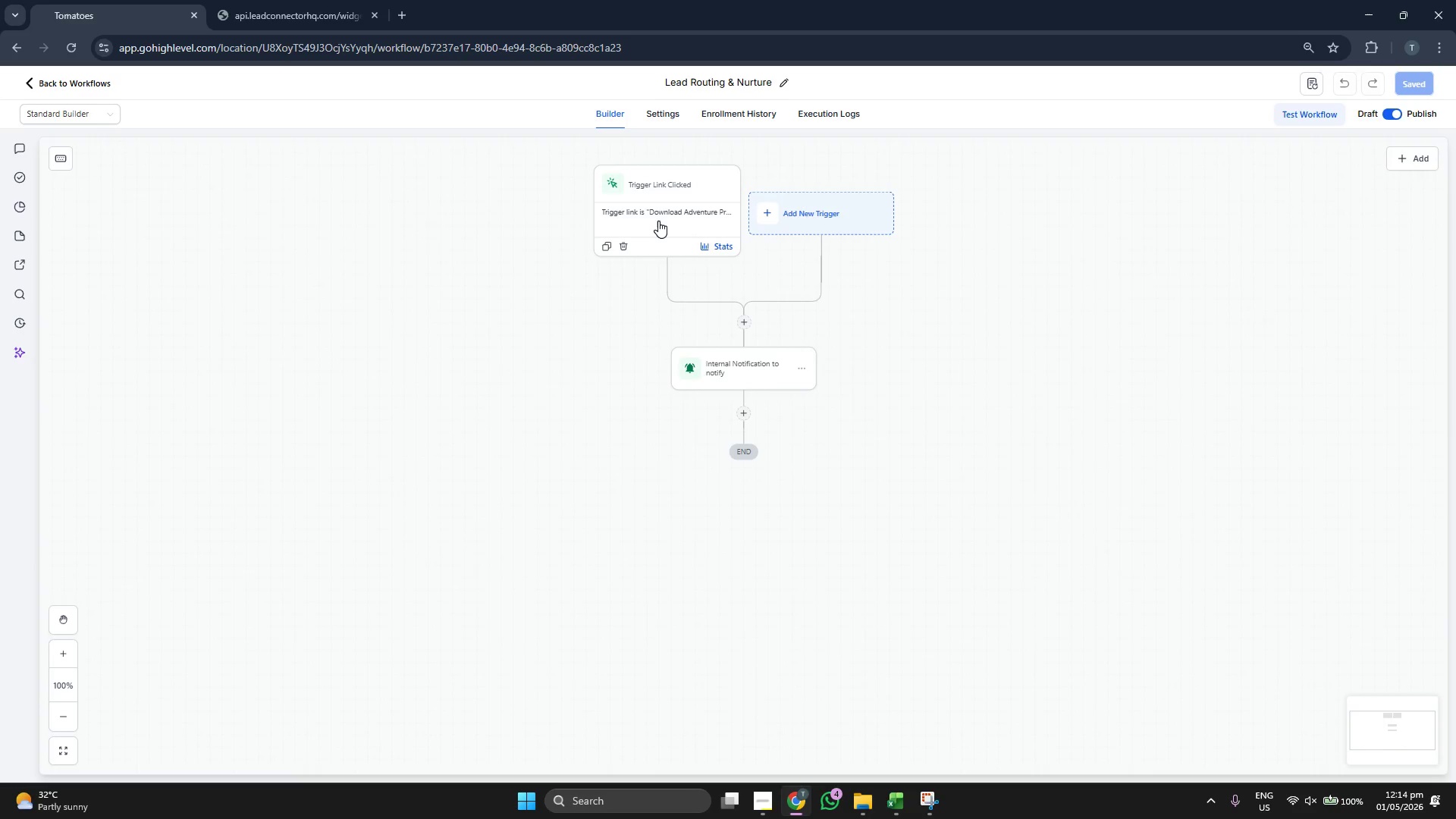 
left_click([658, 221])
 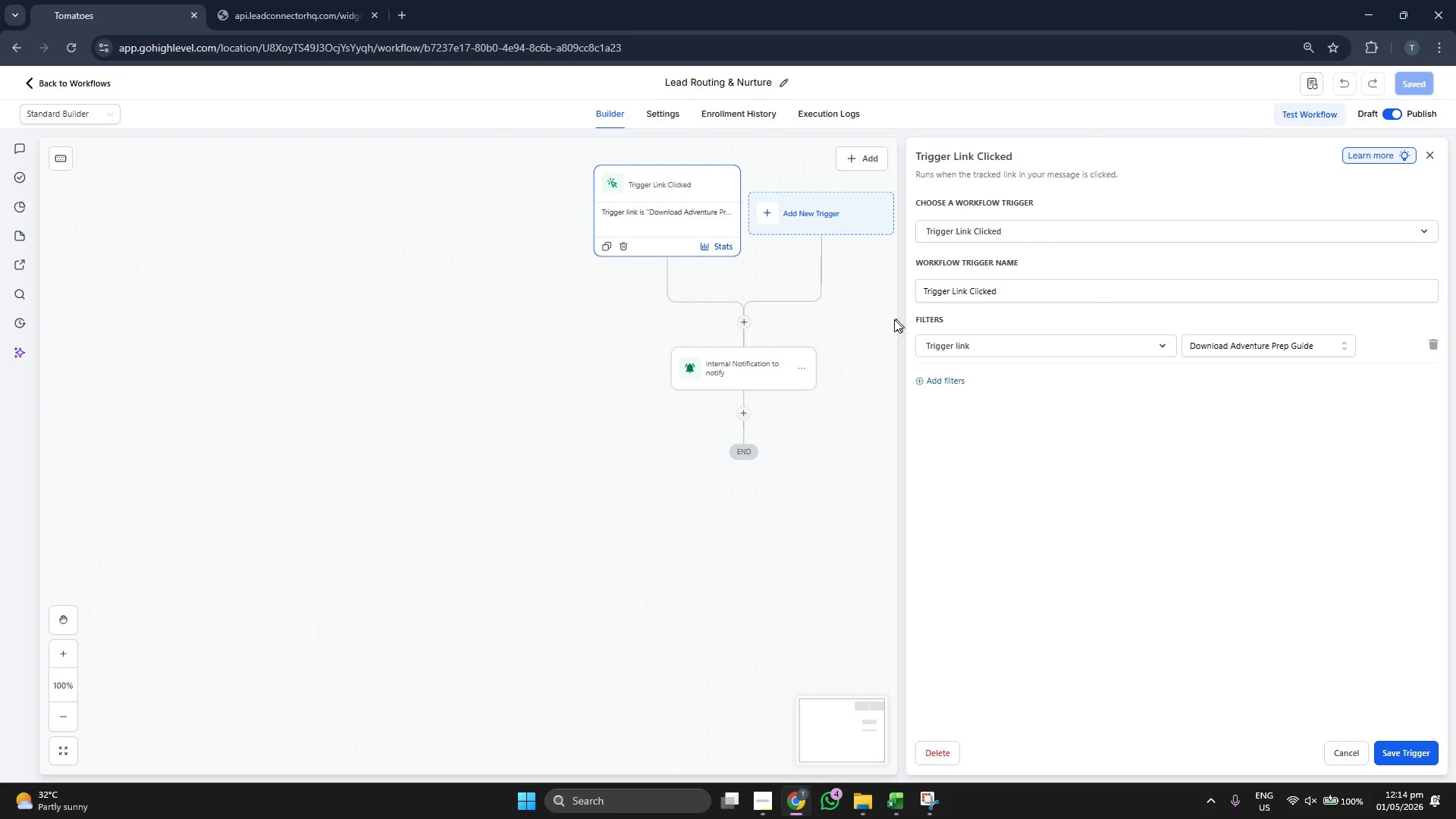 
left_click_drag(start_coordinate=[866, 315], to_coordinate=[781, 325])
 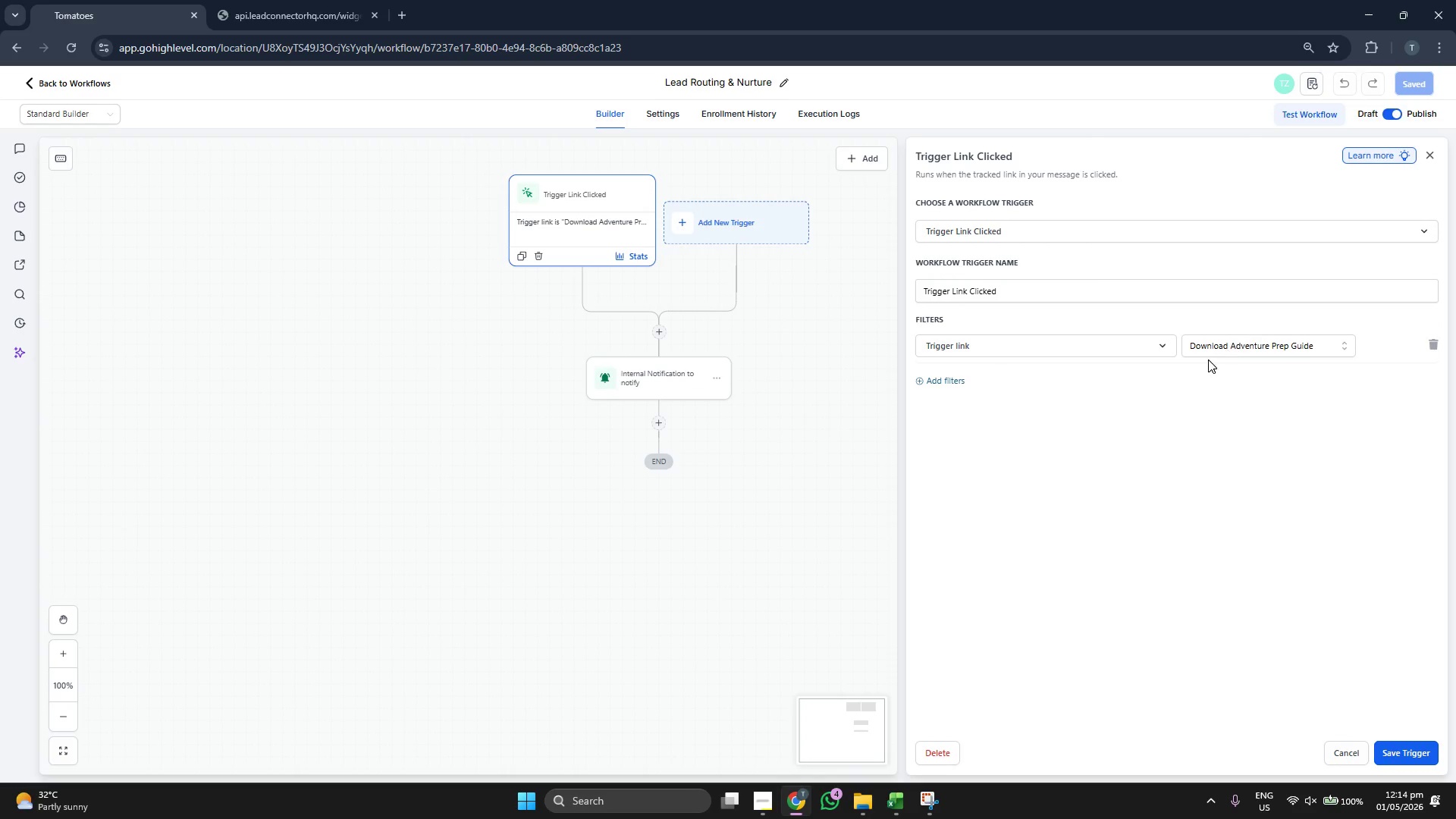 
left_click([651, 375])
 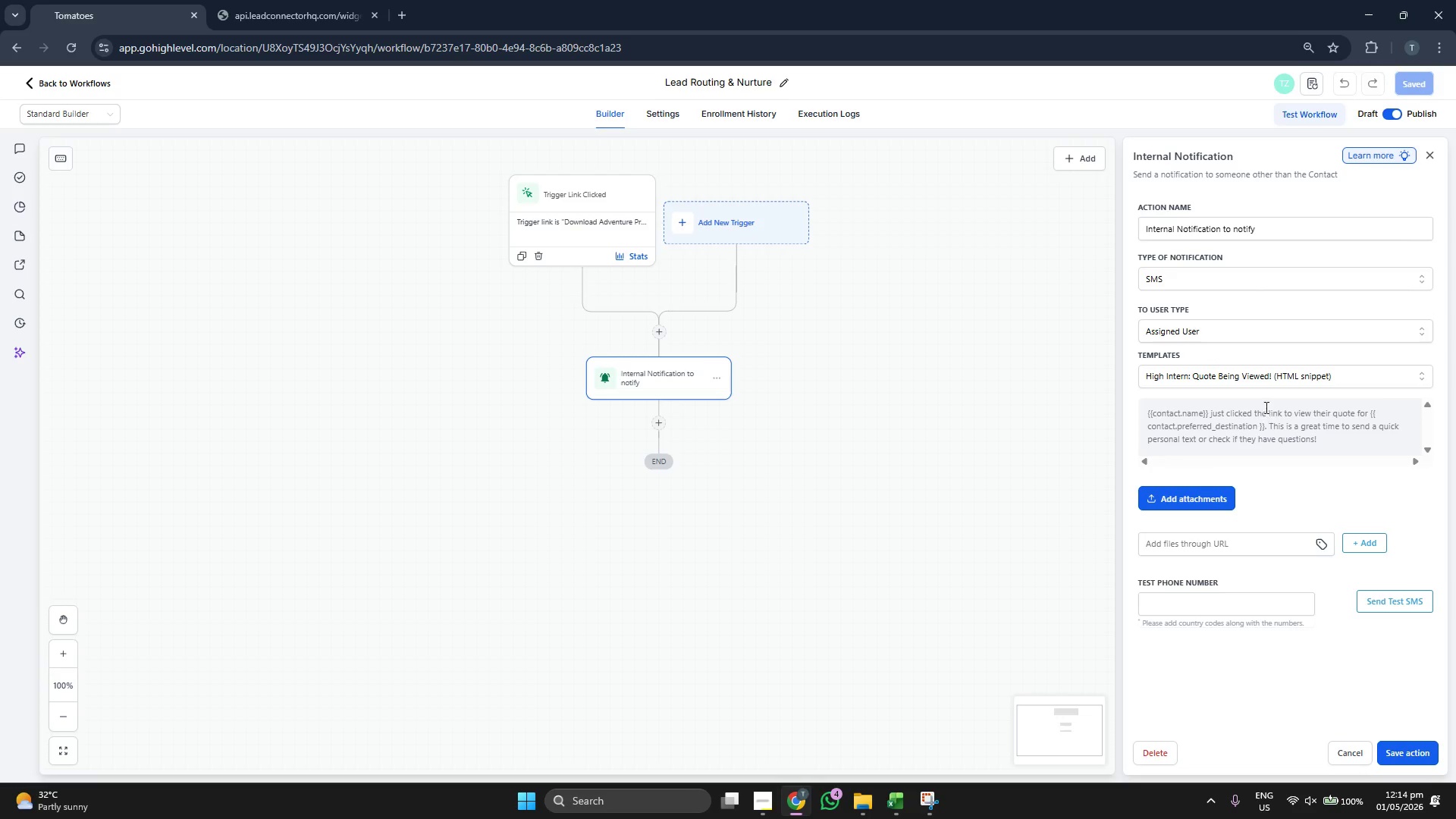 
left_click_drag(start_coordinate=[936, 360], to_coordinate=[977, 388])
 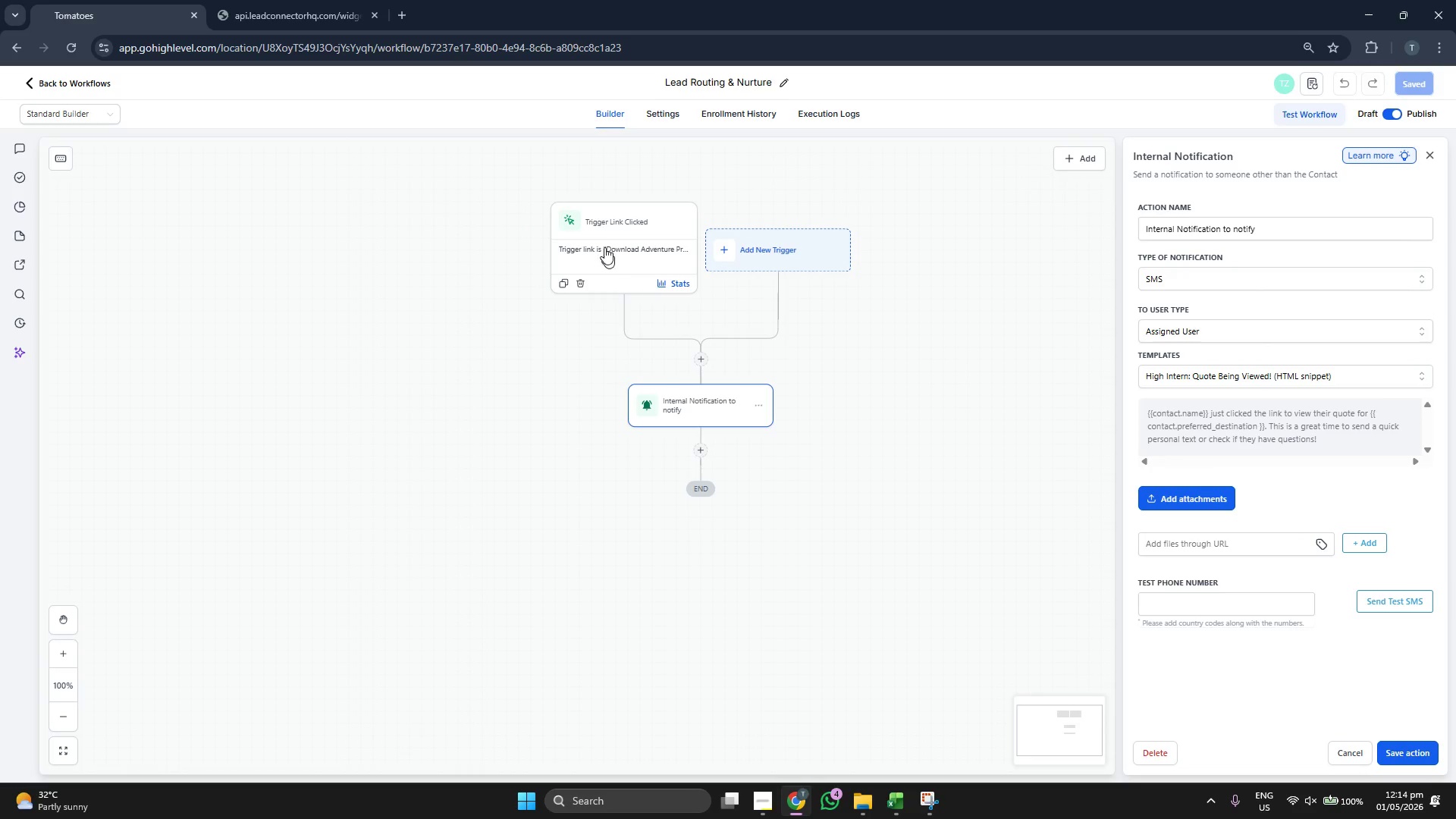 
left_click([601, 239])
 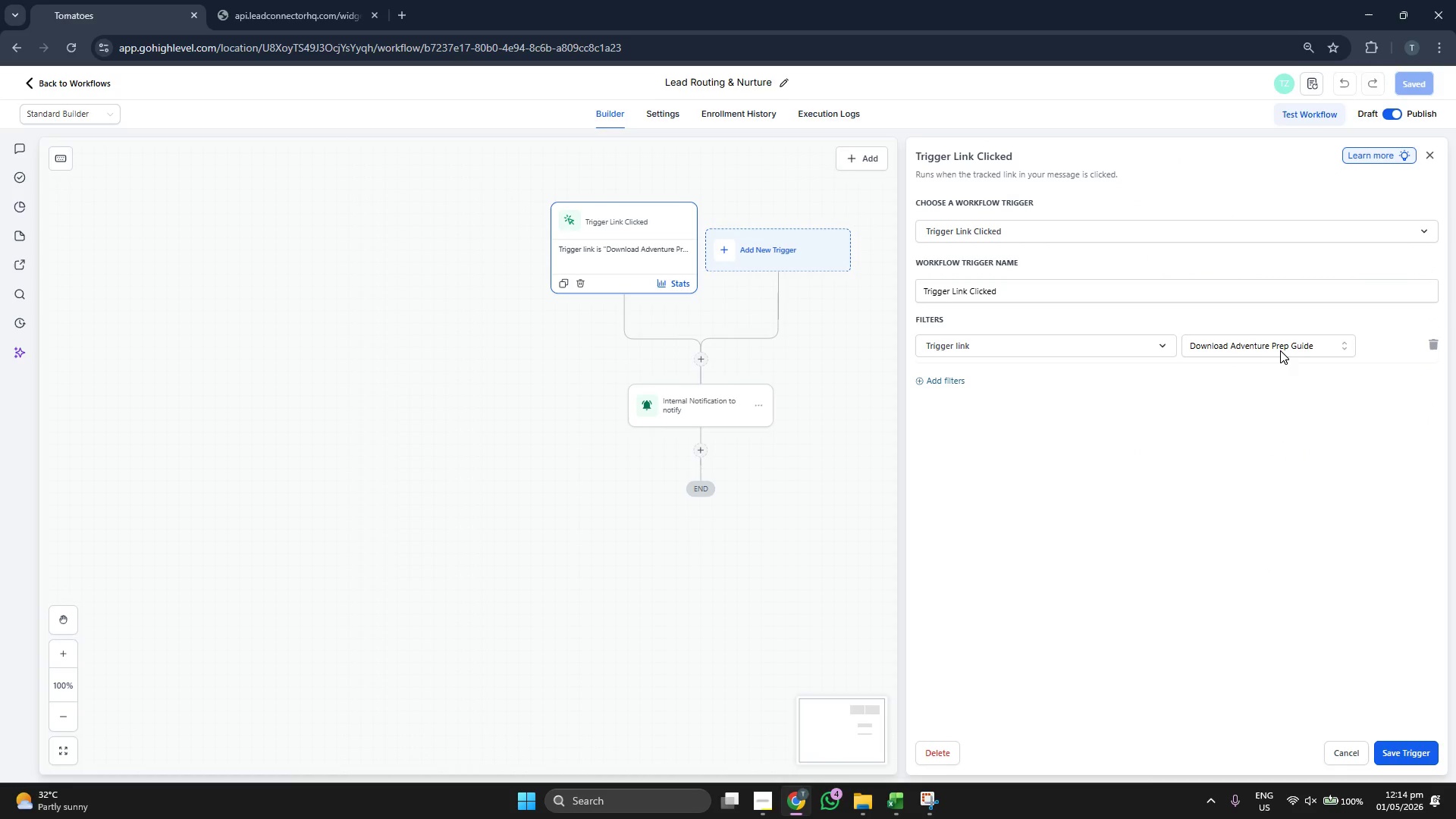 
left_click([1285, 352])
 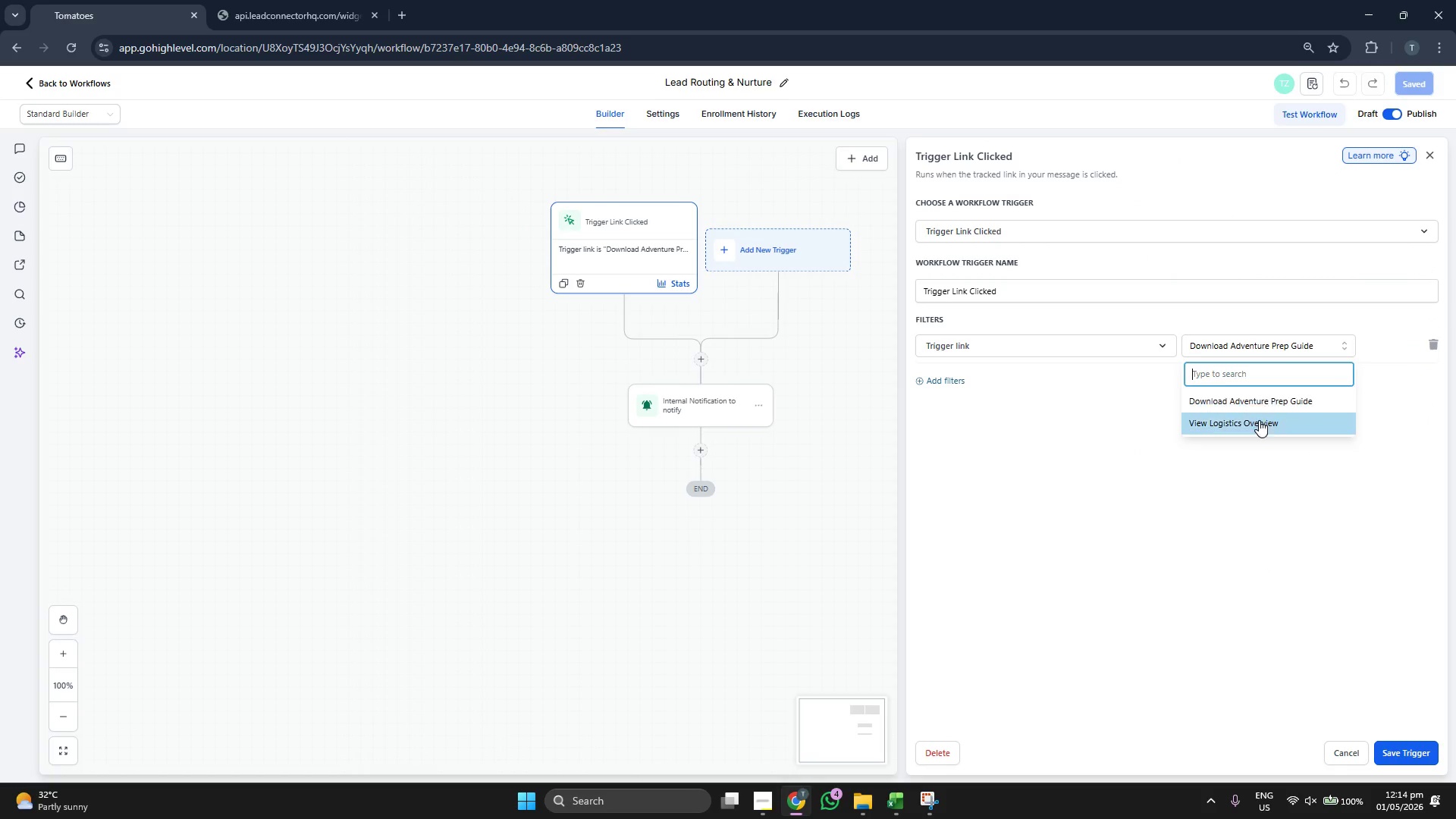 
left_click([1258, 421])
 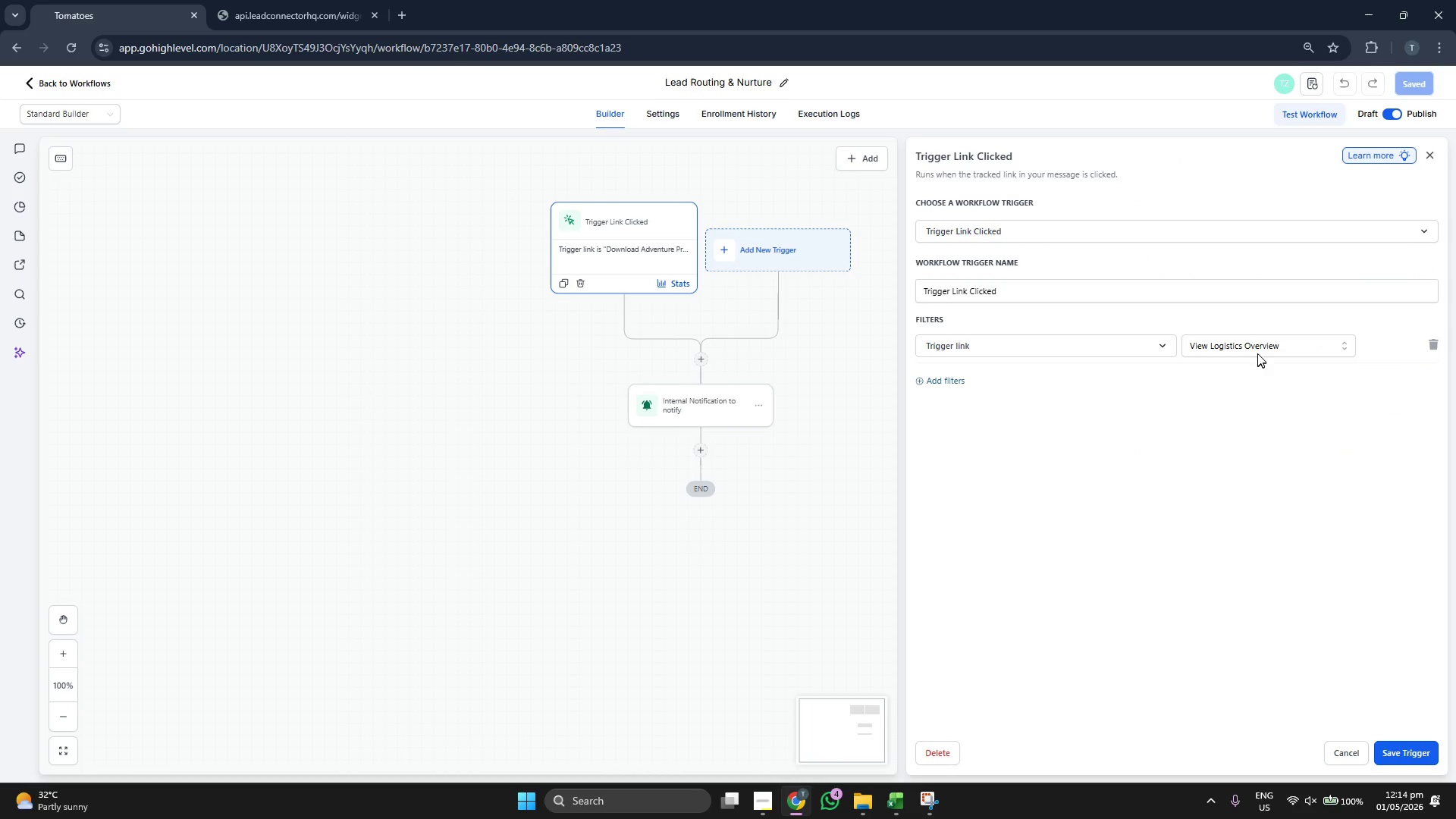 
left_click([1257, 347])
 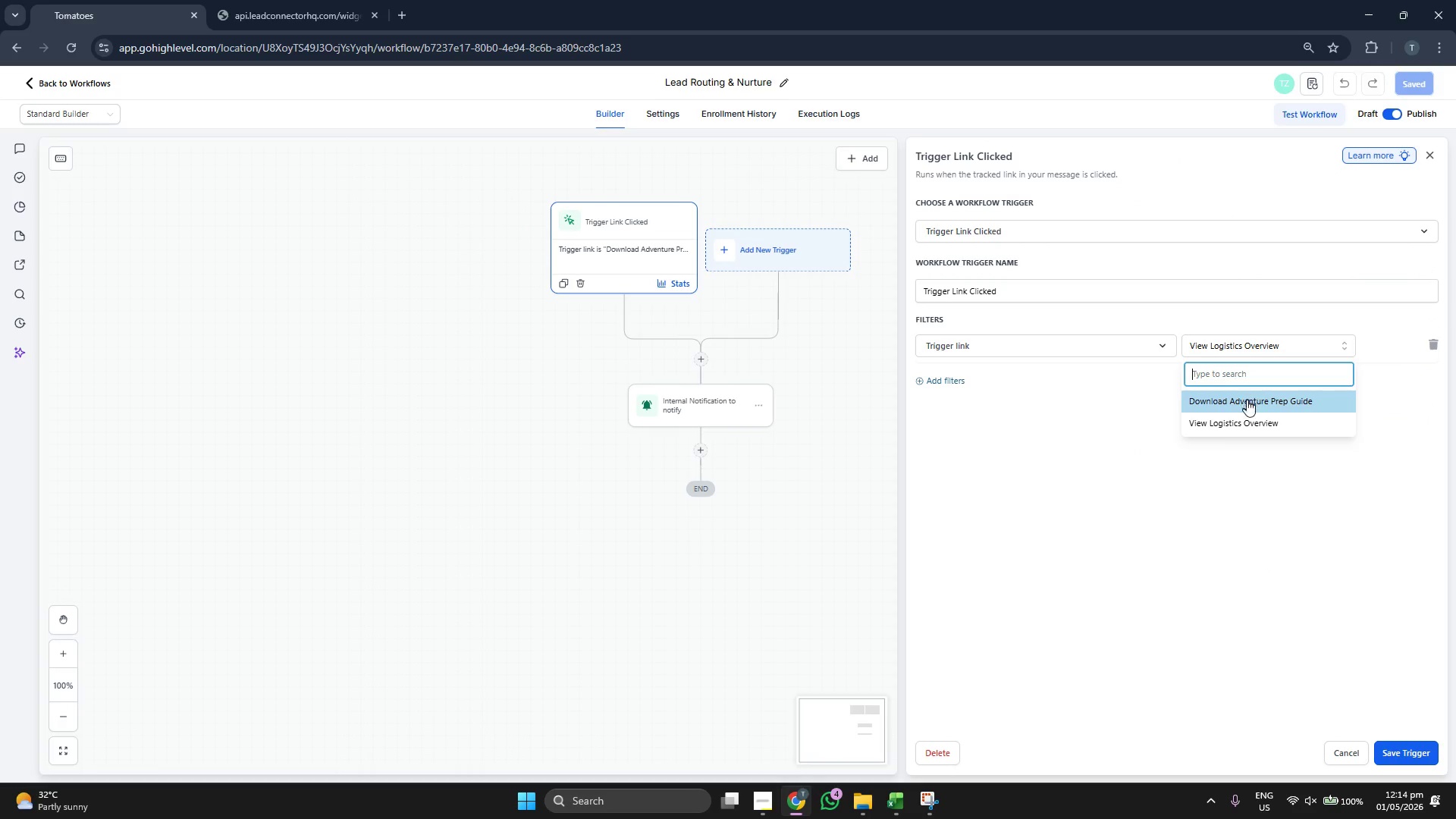 
left_click([1247, 402])
 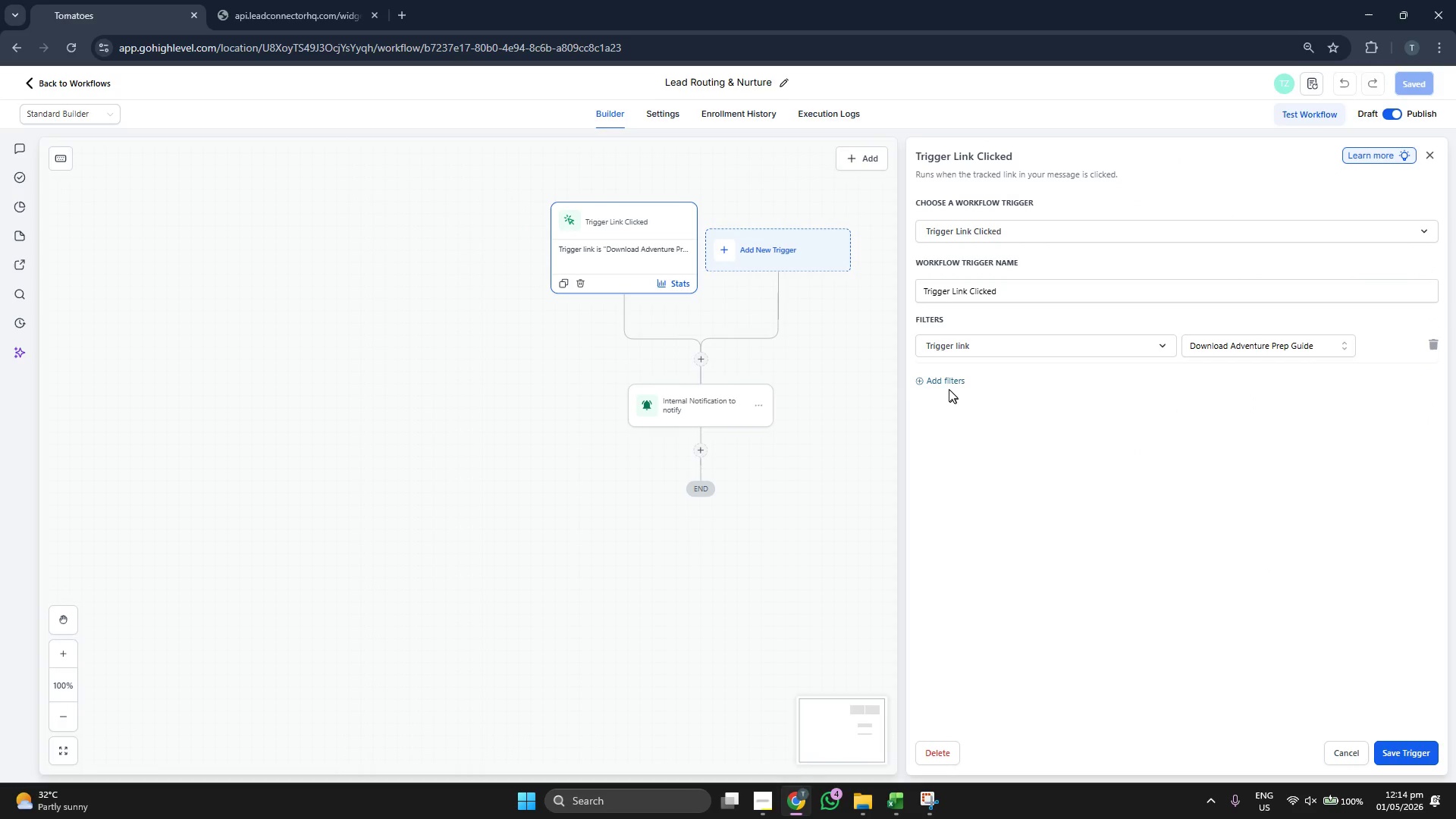 
left_click([945, 382])
 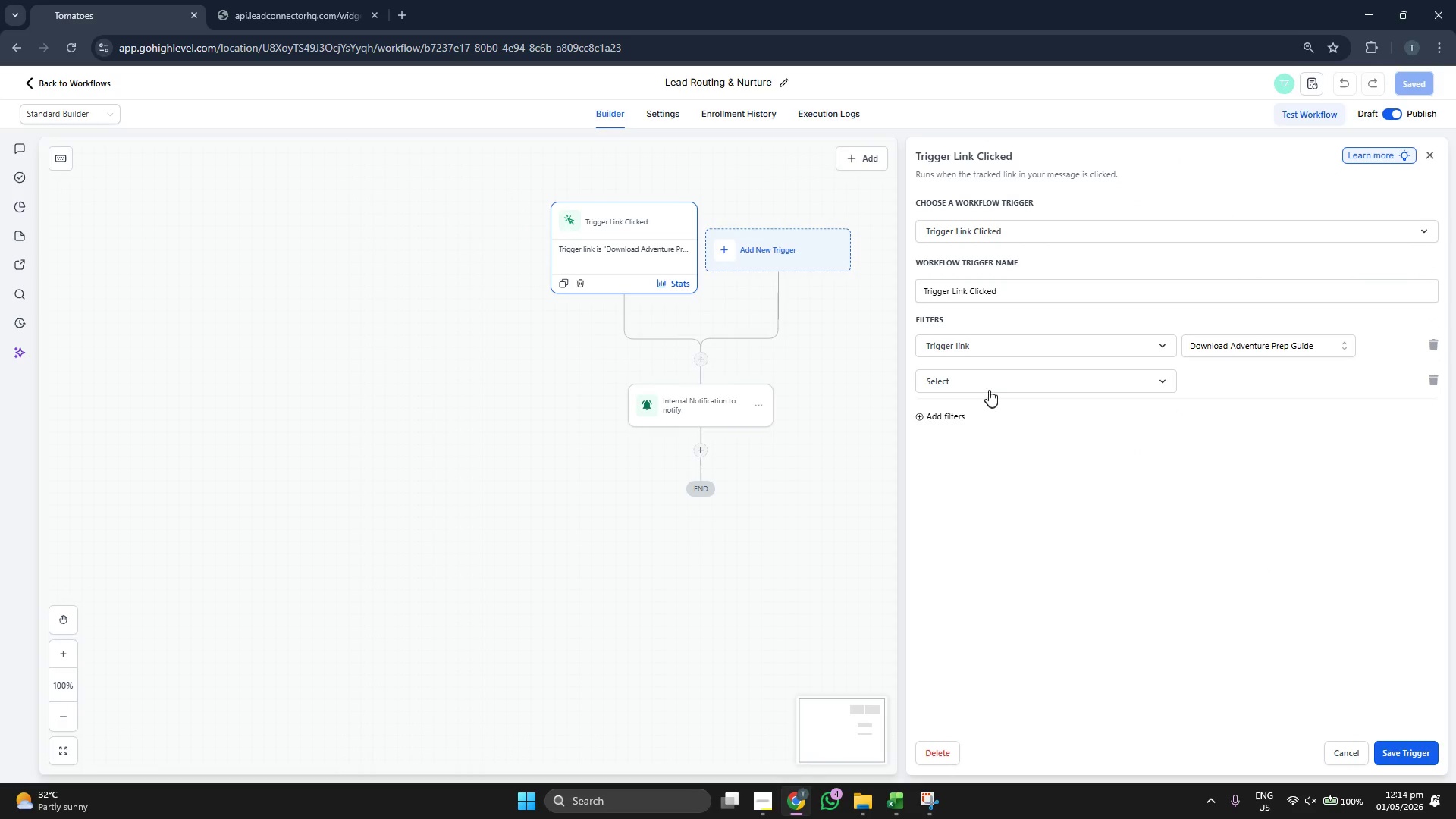 
left_click([989, 388])
 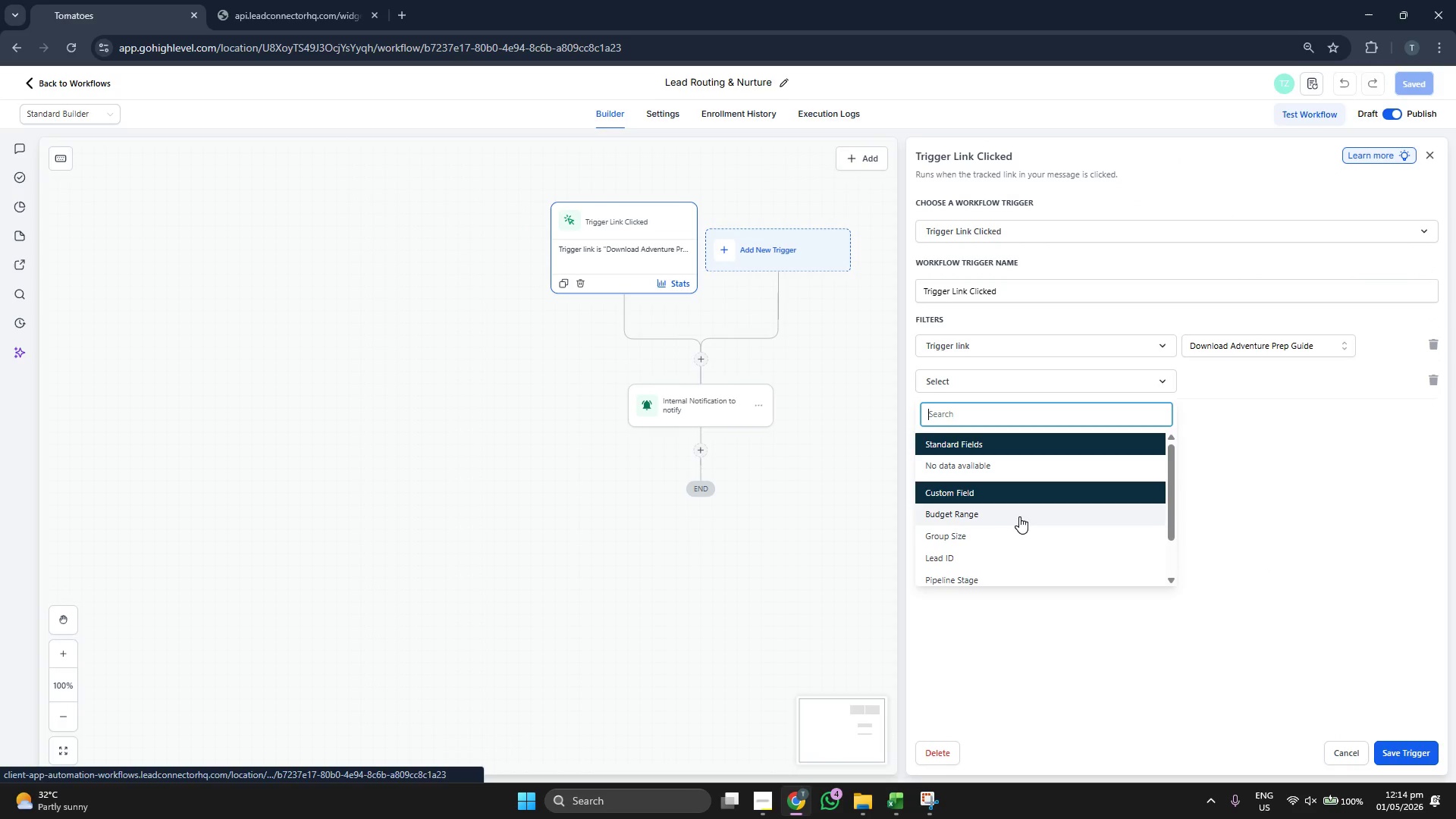 
scroll: coordinate [1041, 533], scroll_direction: down, amount: 2.0
 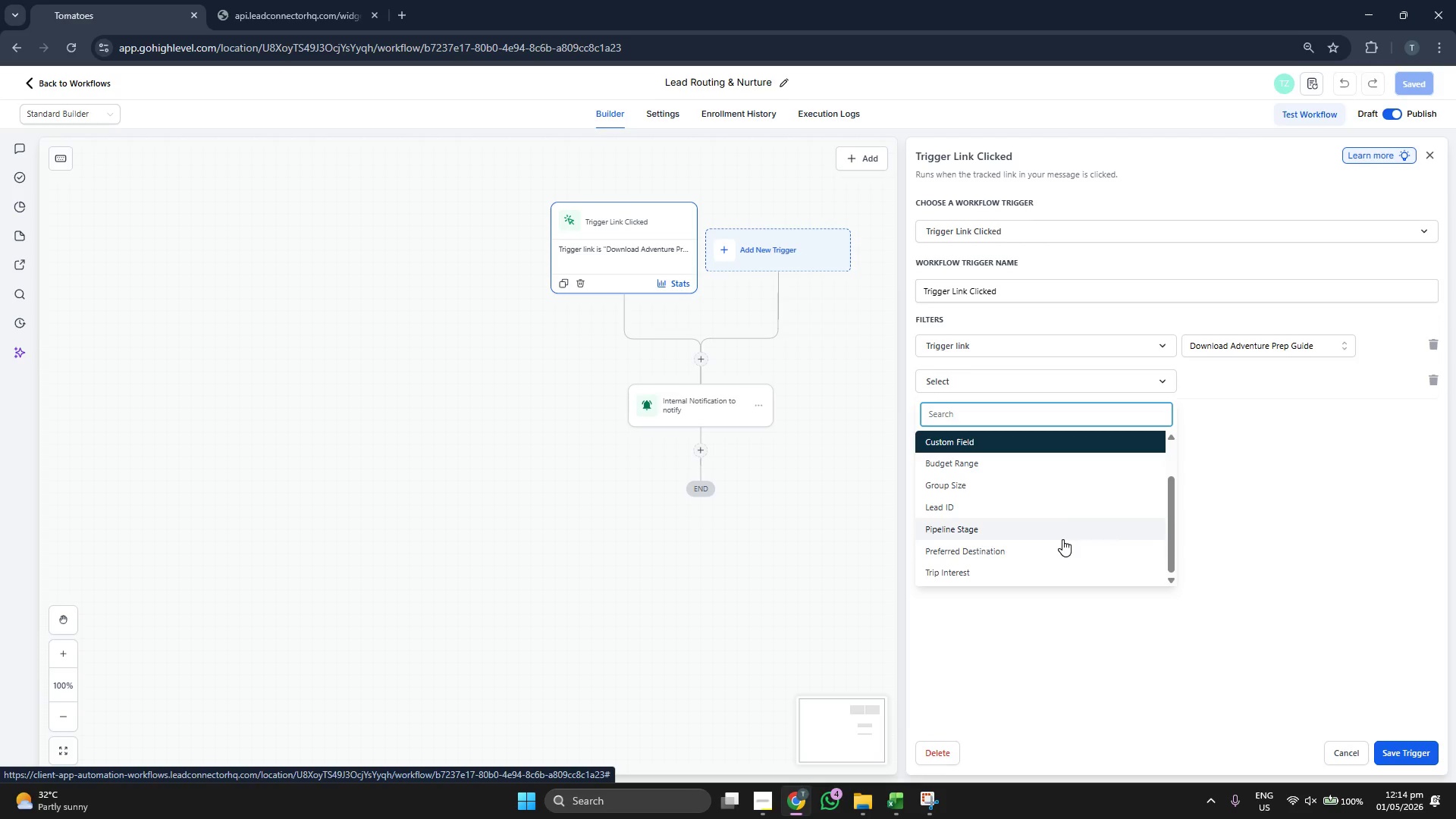 
scroll: coordinate [1062, 539], scroll_direction: up, amount: 2.0
 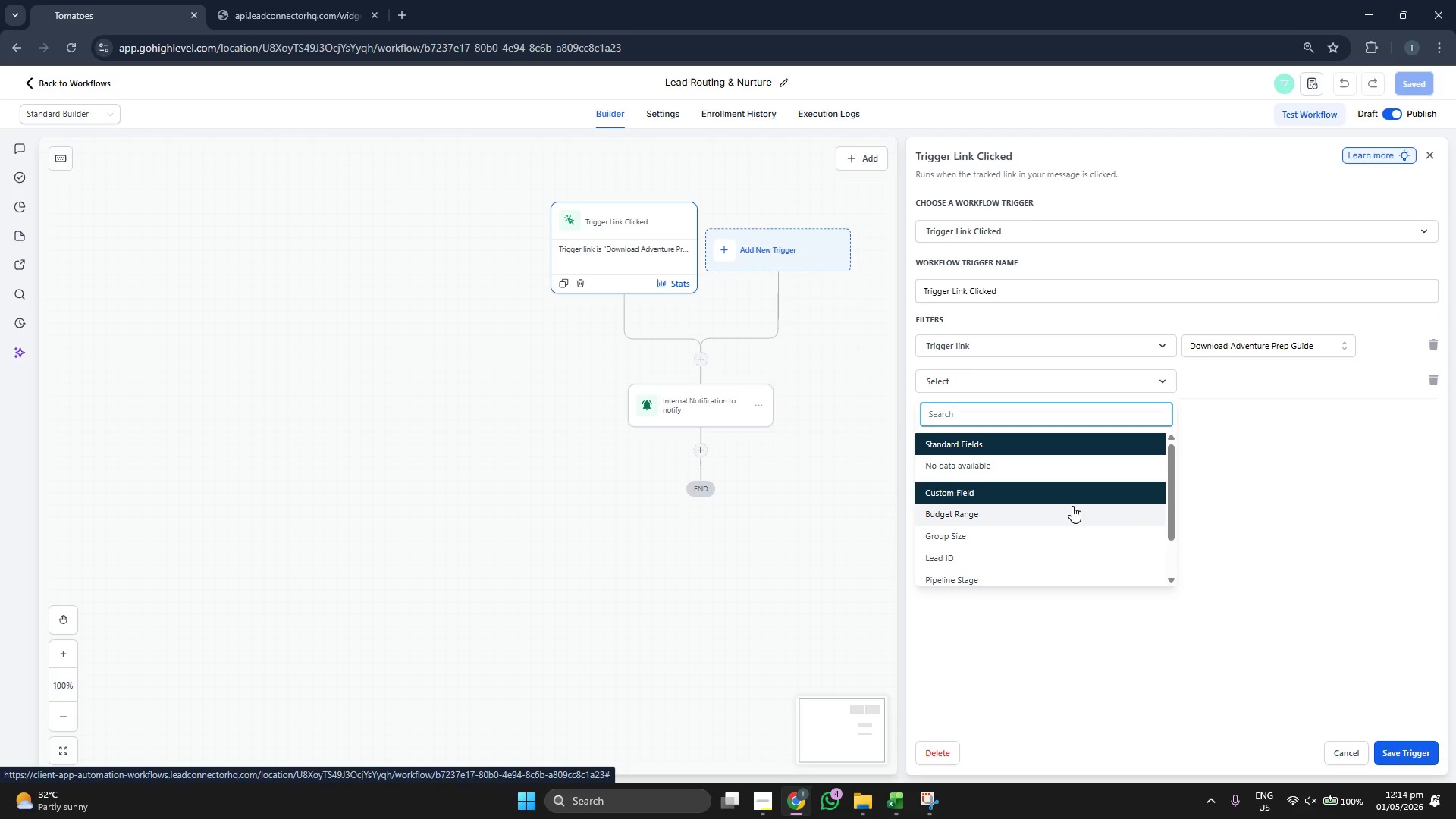 
scroll: coordinate [1075, 504], scroll_direction: down, amount: 2.0
 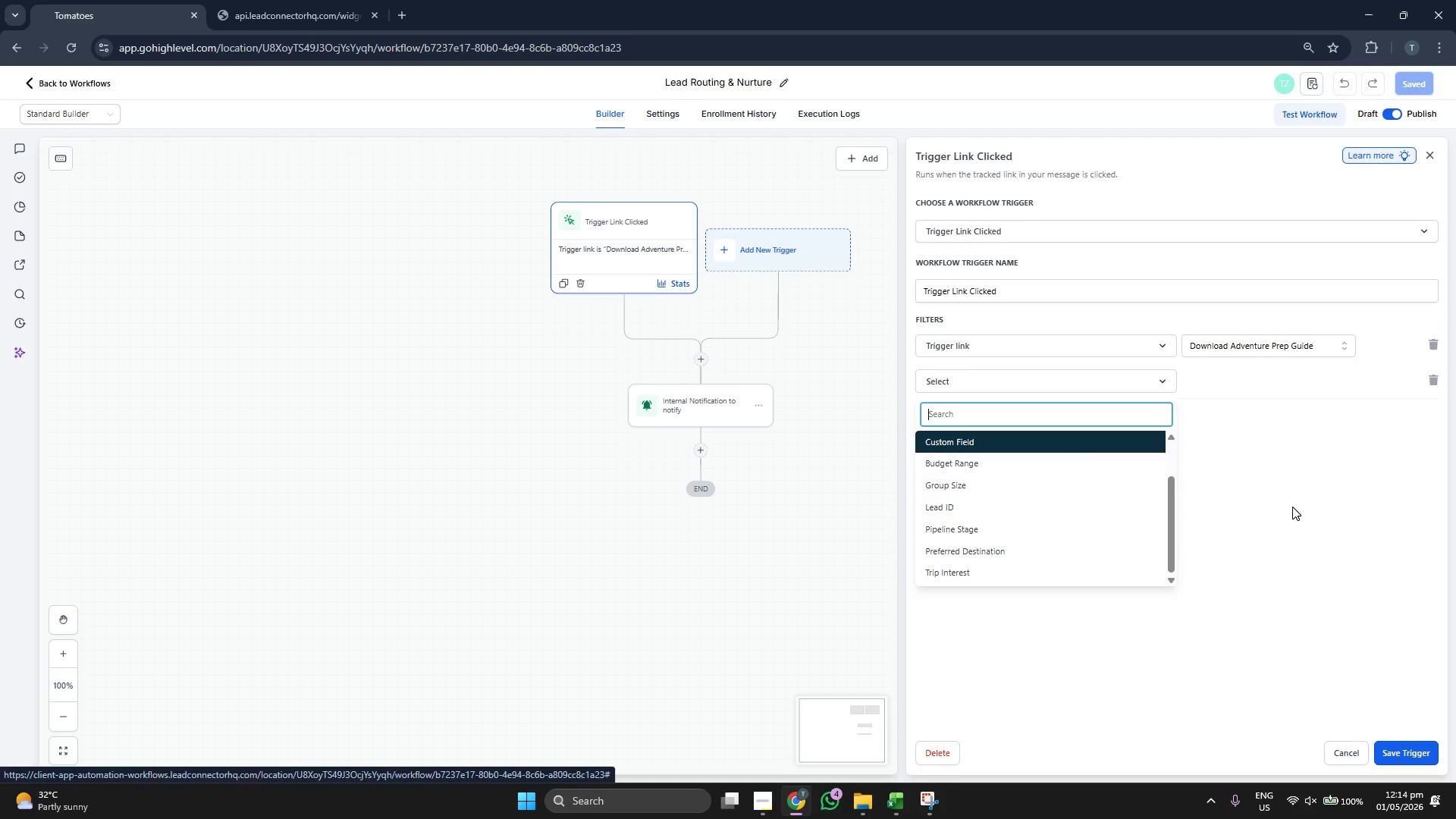 
left_click_drag(start_coordinate=[1291, 507], to_coordinate=[1419, 755])
 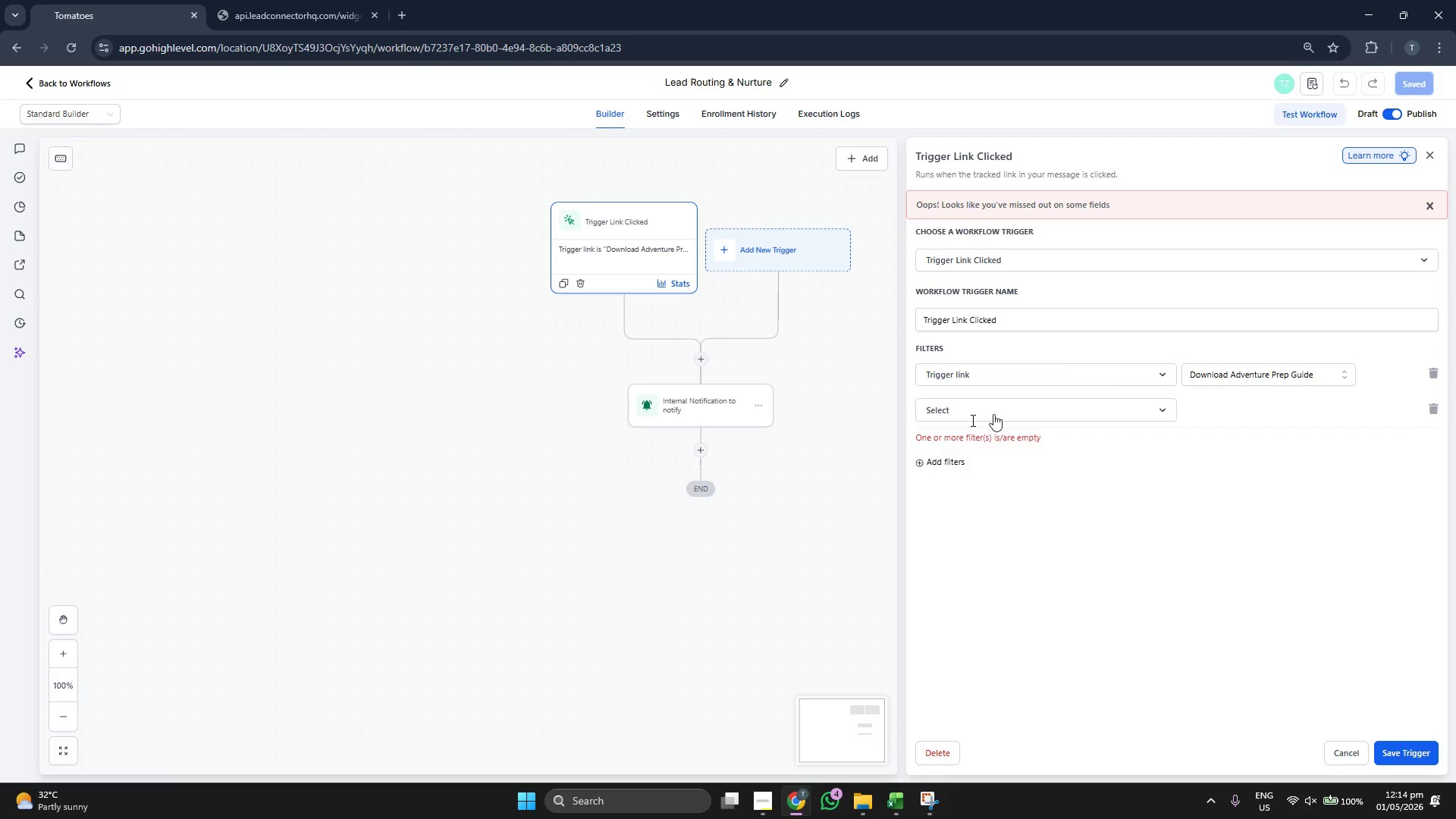 
left_click([1419, 755])
 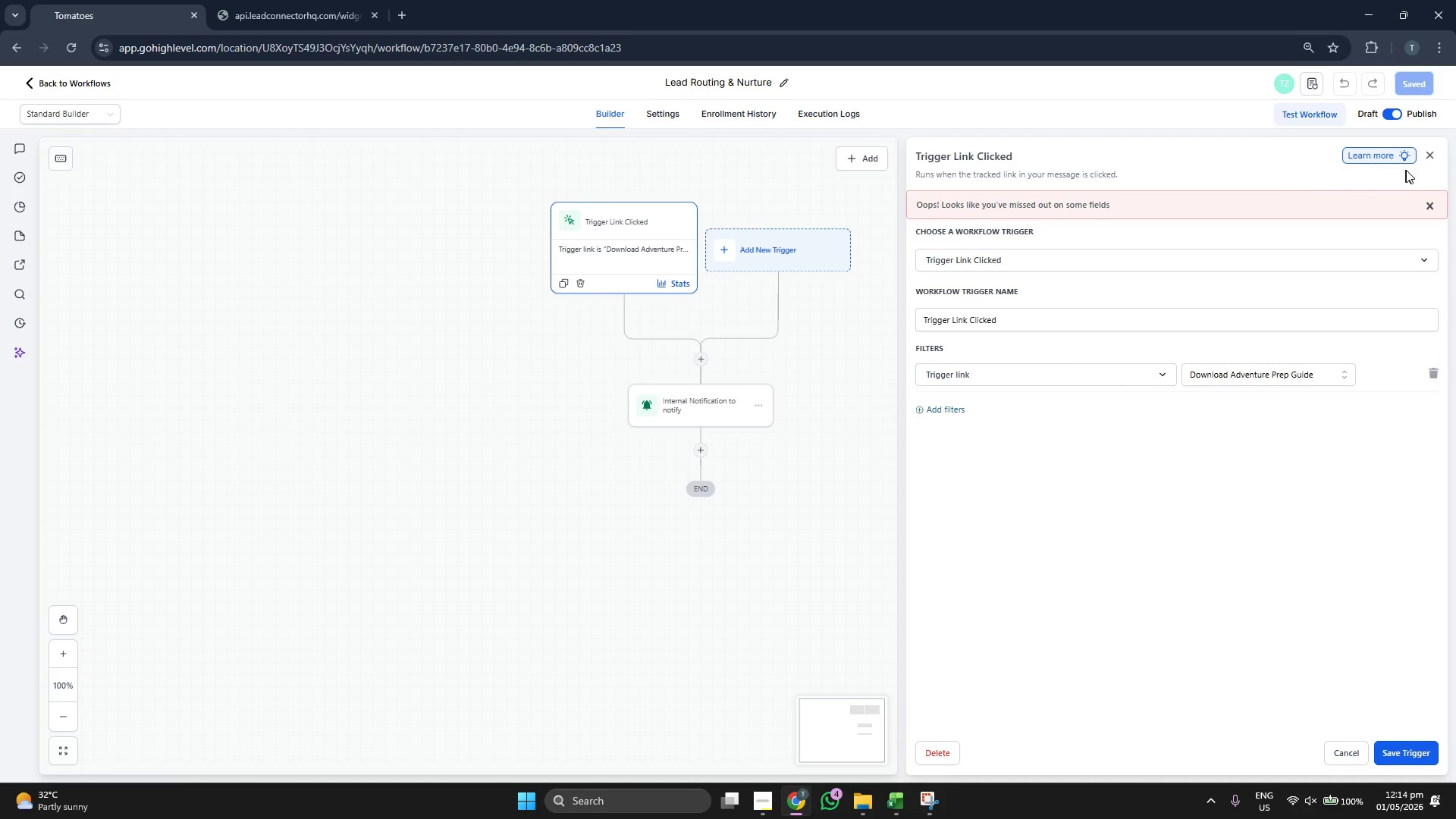 
left_click([1404, 757])
 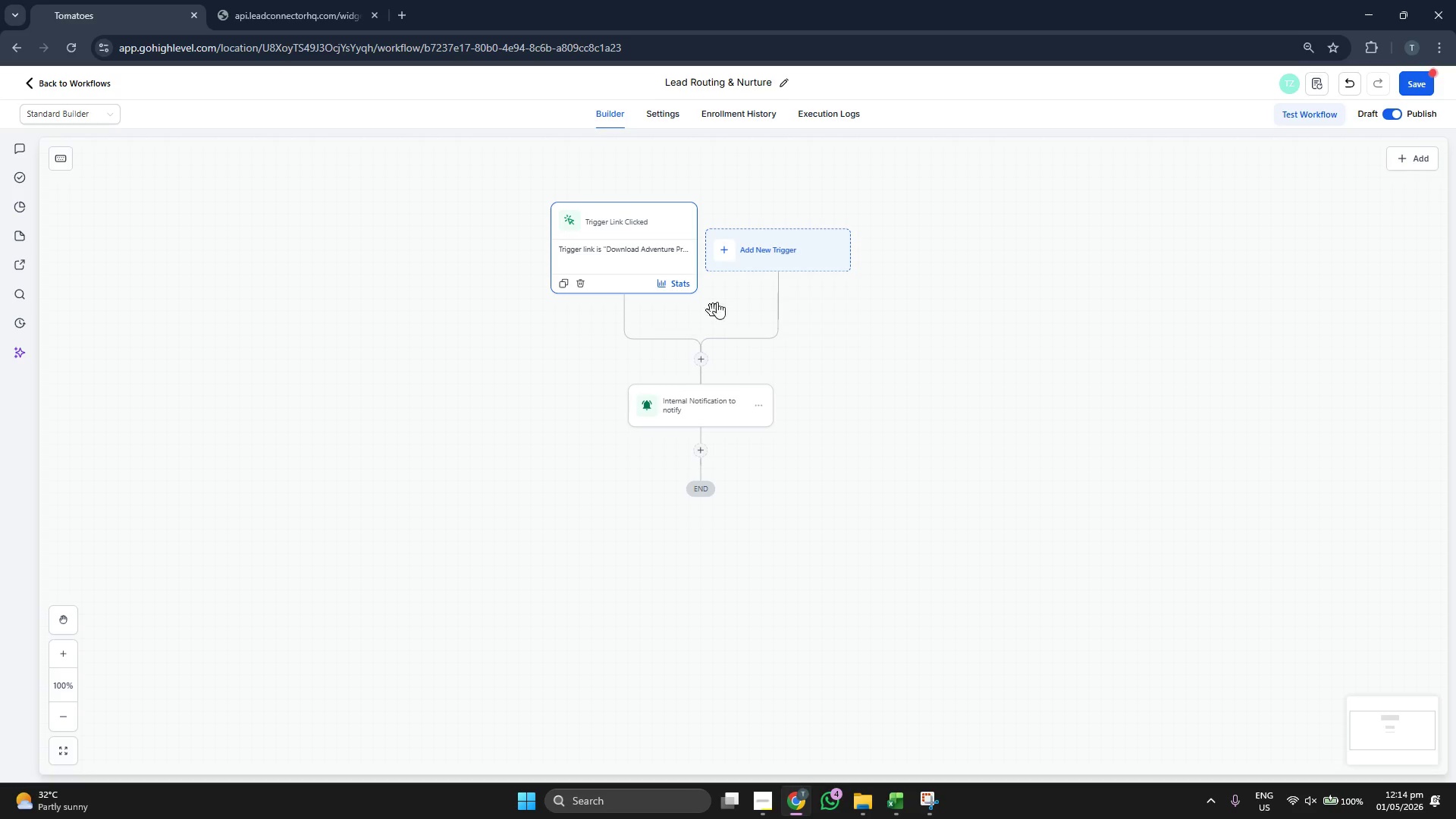 
left_click([758, 241])
 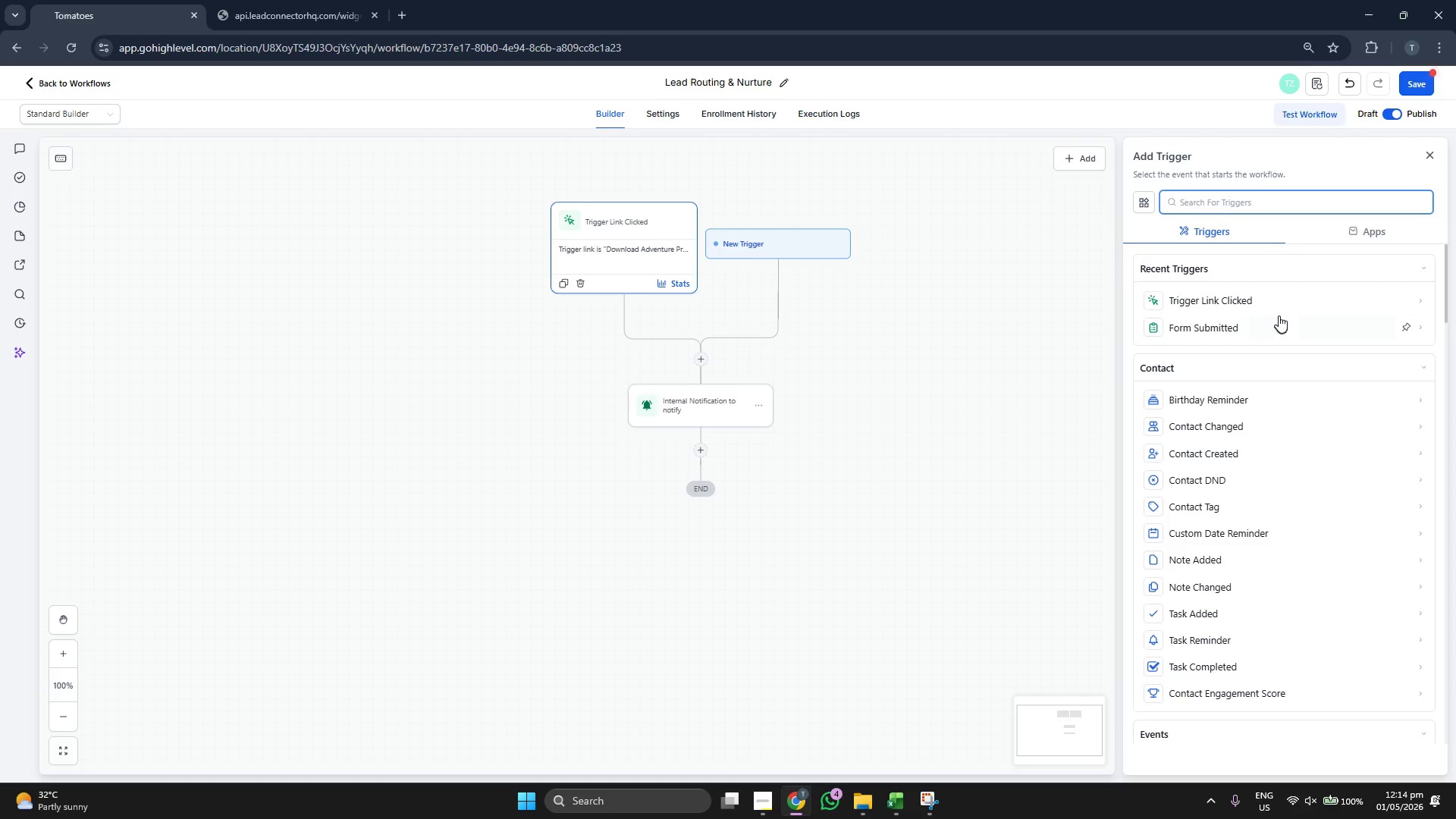 
left_click([1276, 303])
 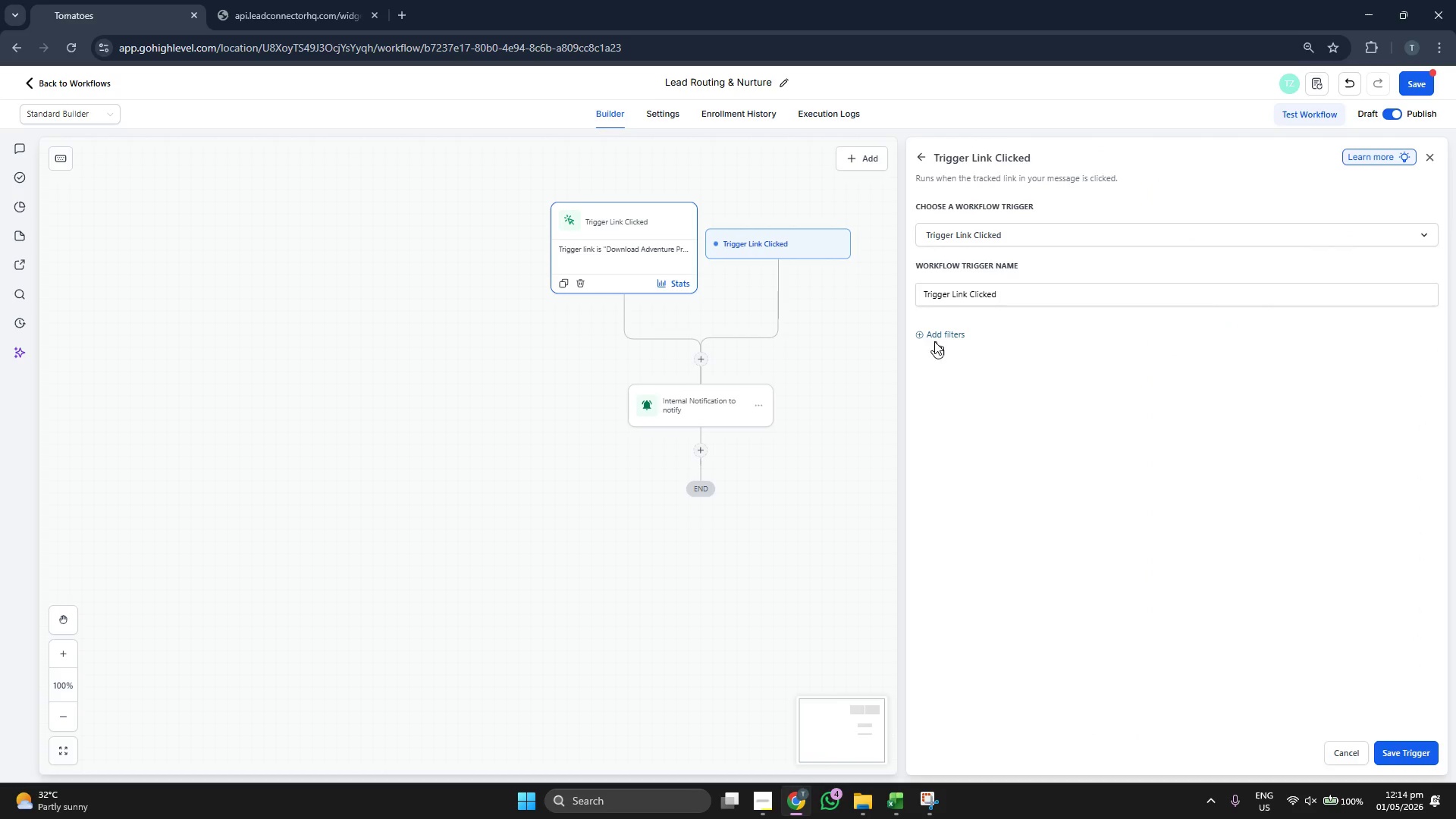 
left_click([937, 336])
 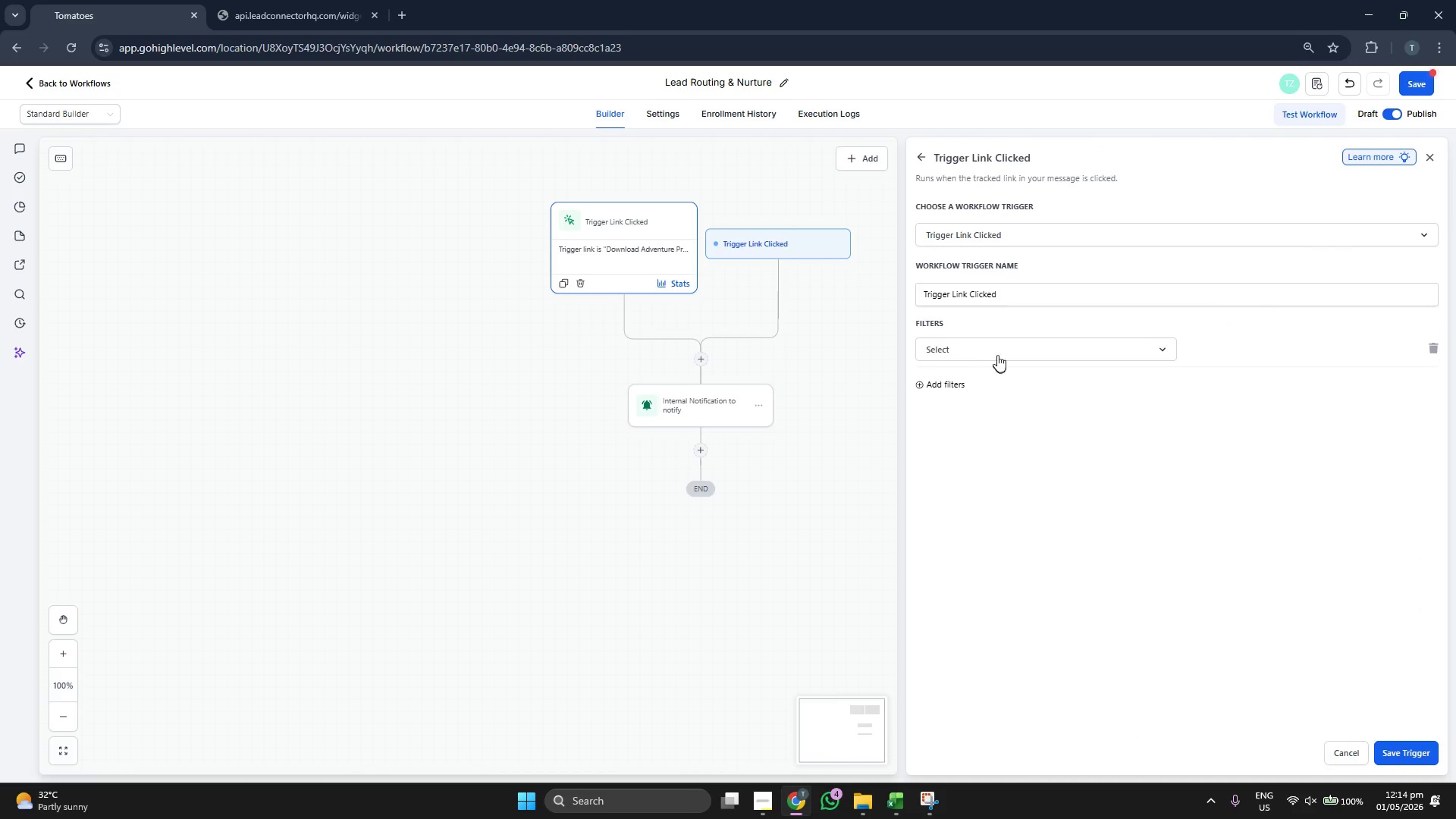 
left_click([997, 350])
 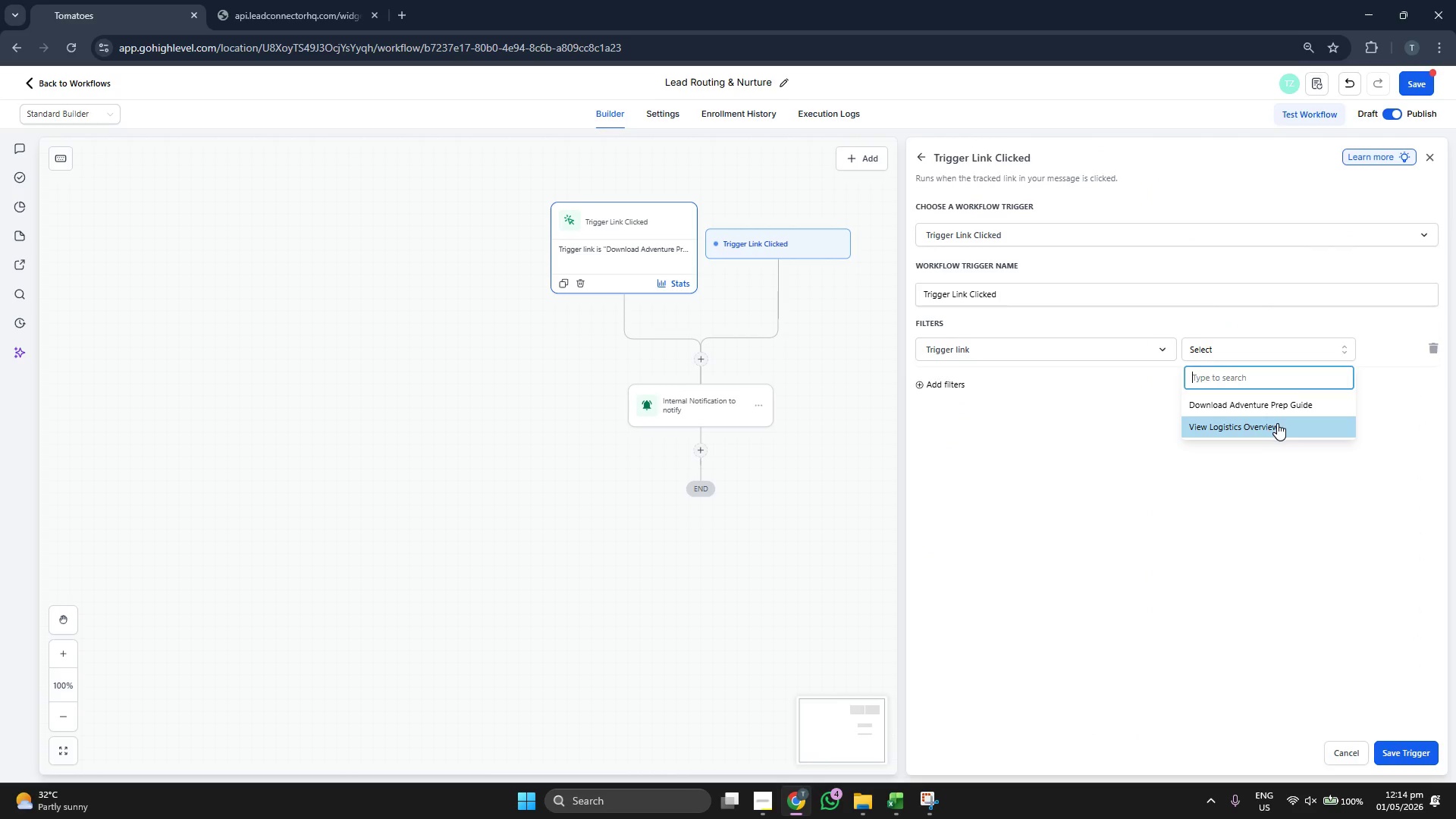 
left_click([1404, 761])
 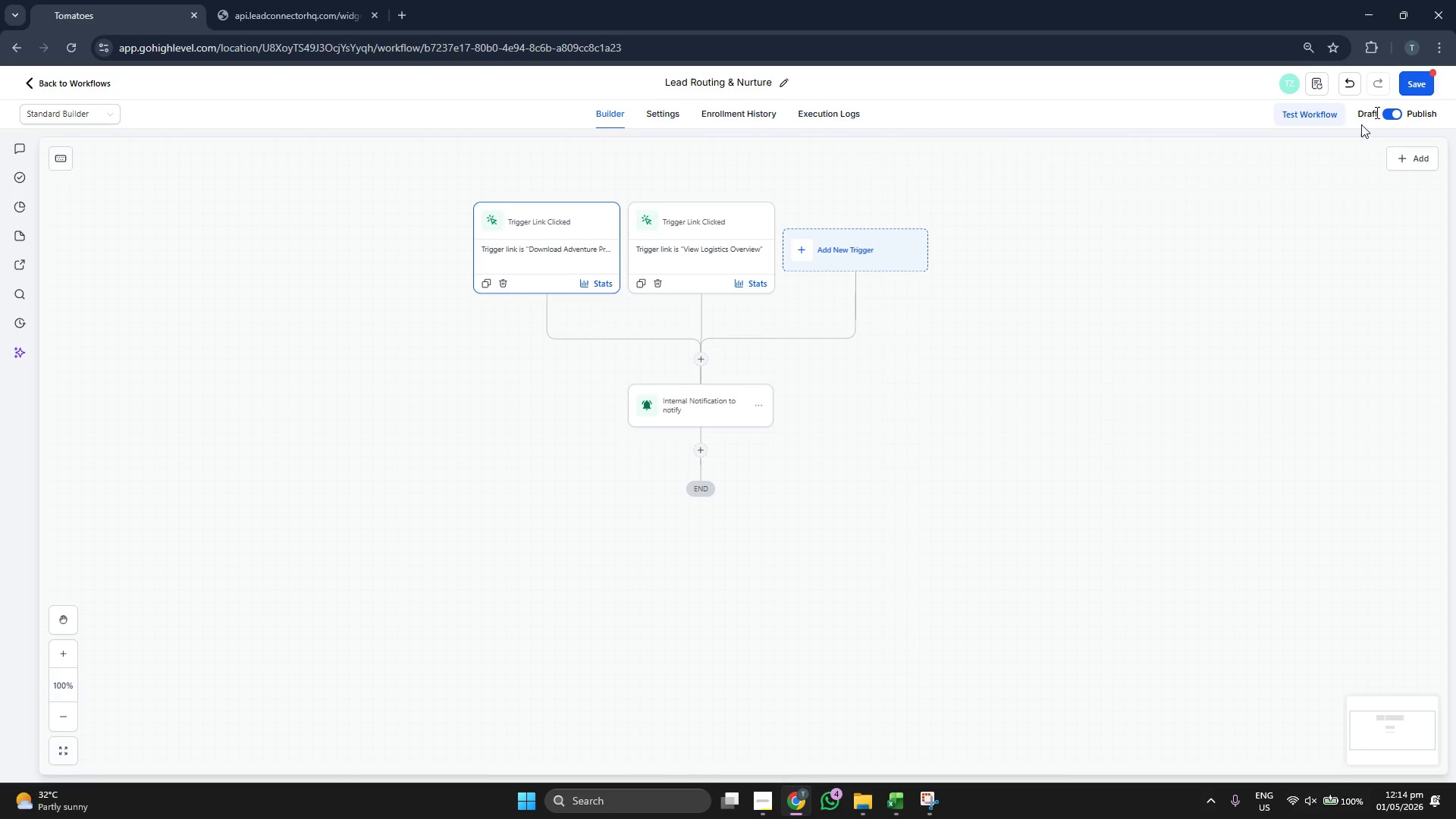 
left_click([1414, 87])
 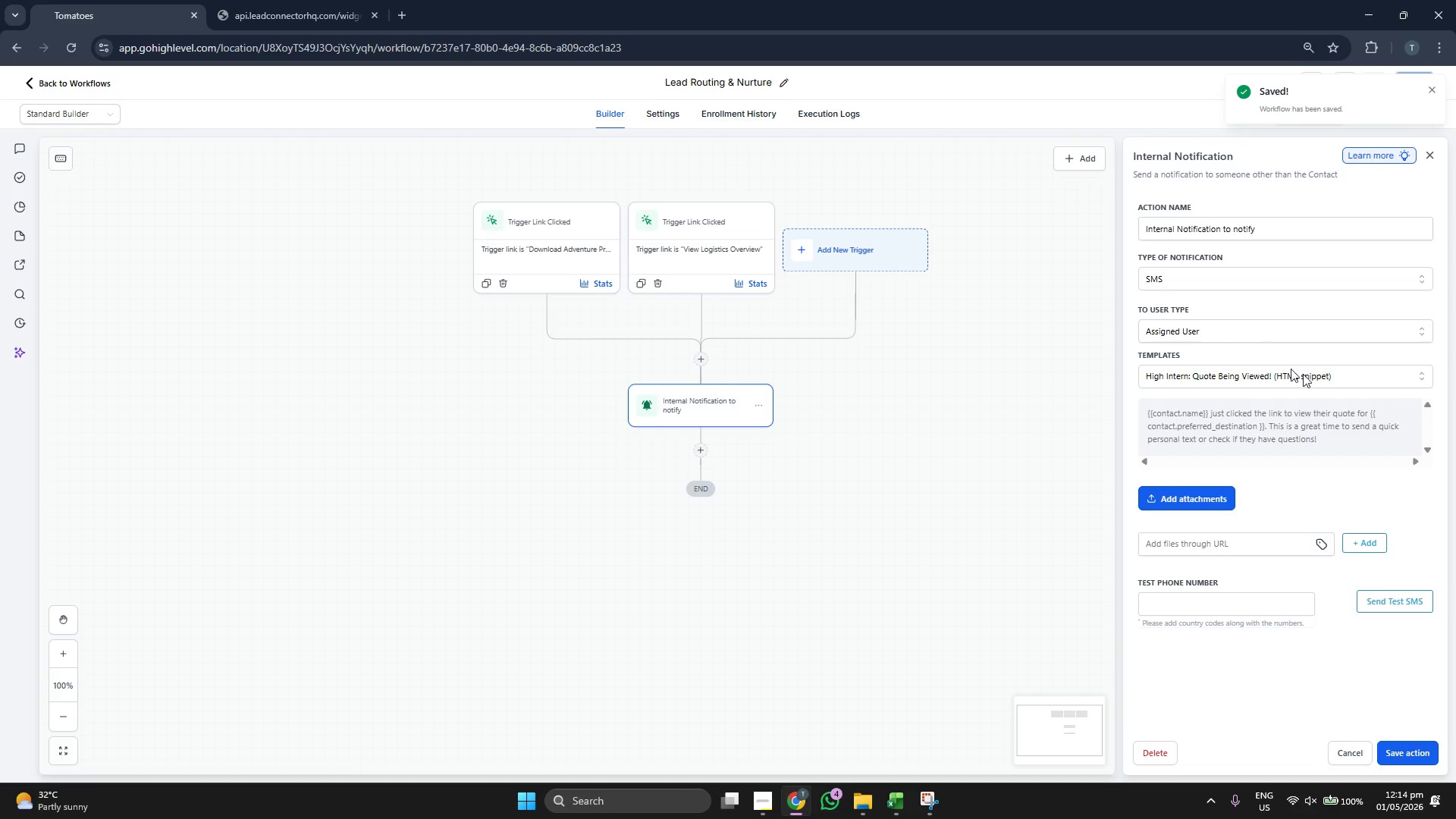 
left_click([1246, 374])
 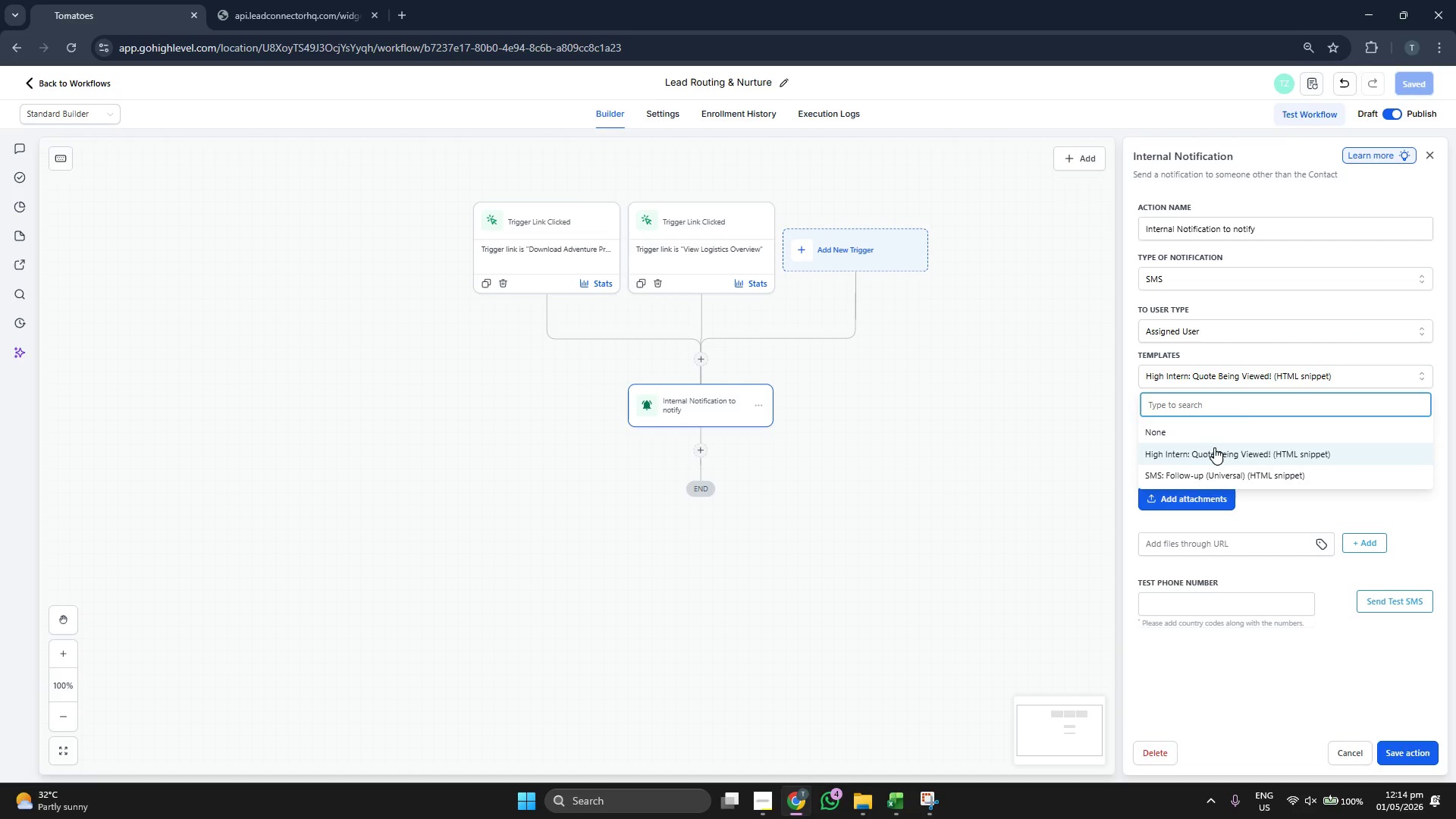 
left_click([1214, 447])
 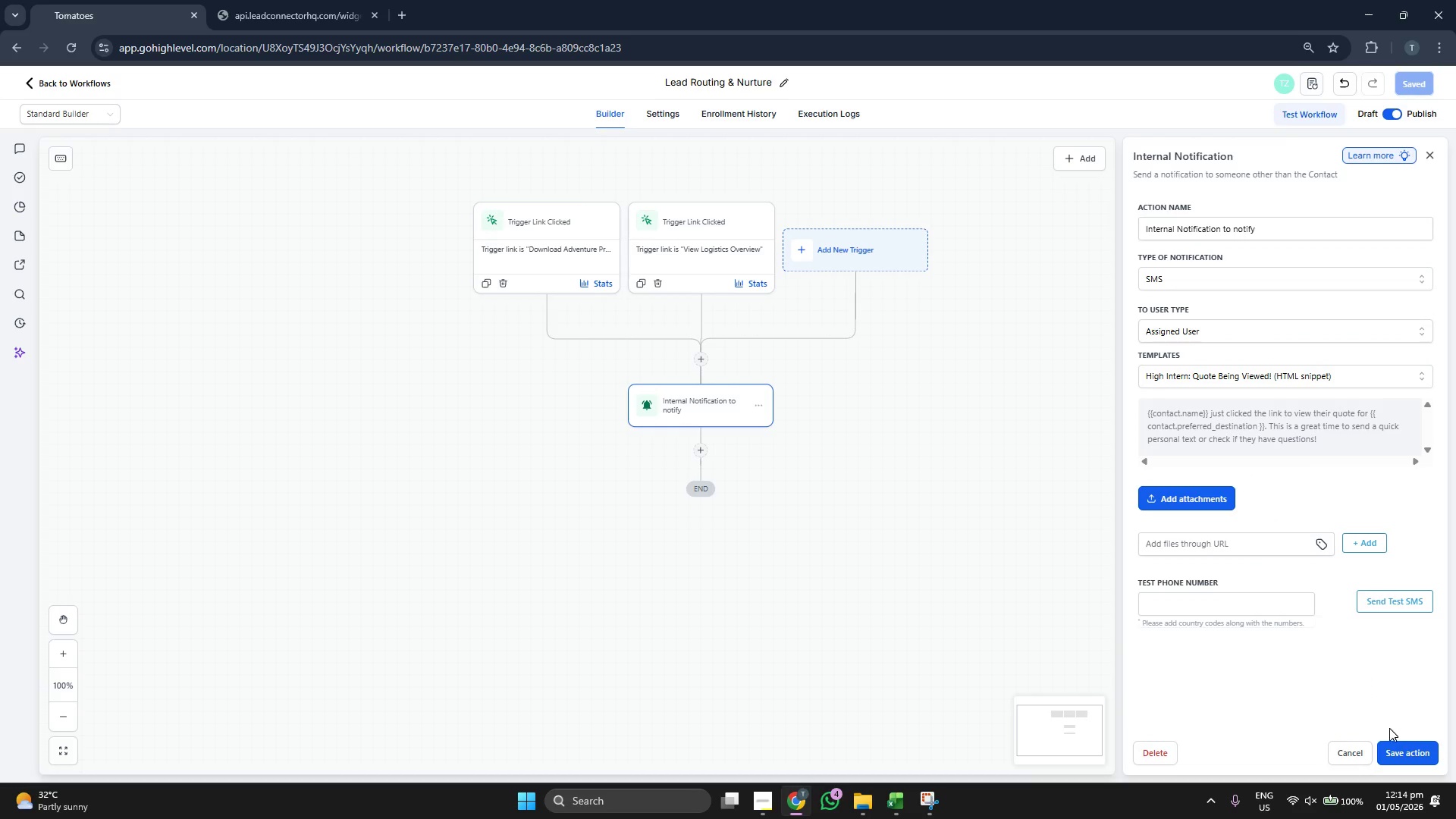 
left_click([1406, 744])
 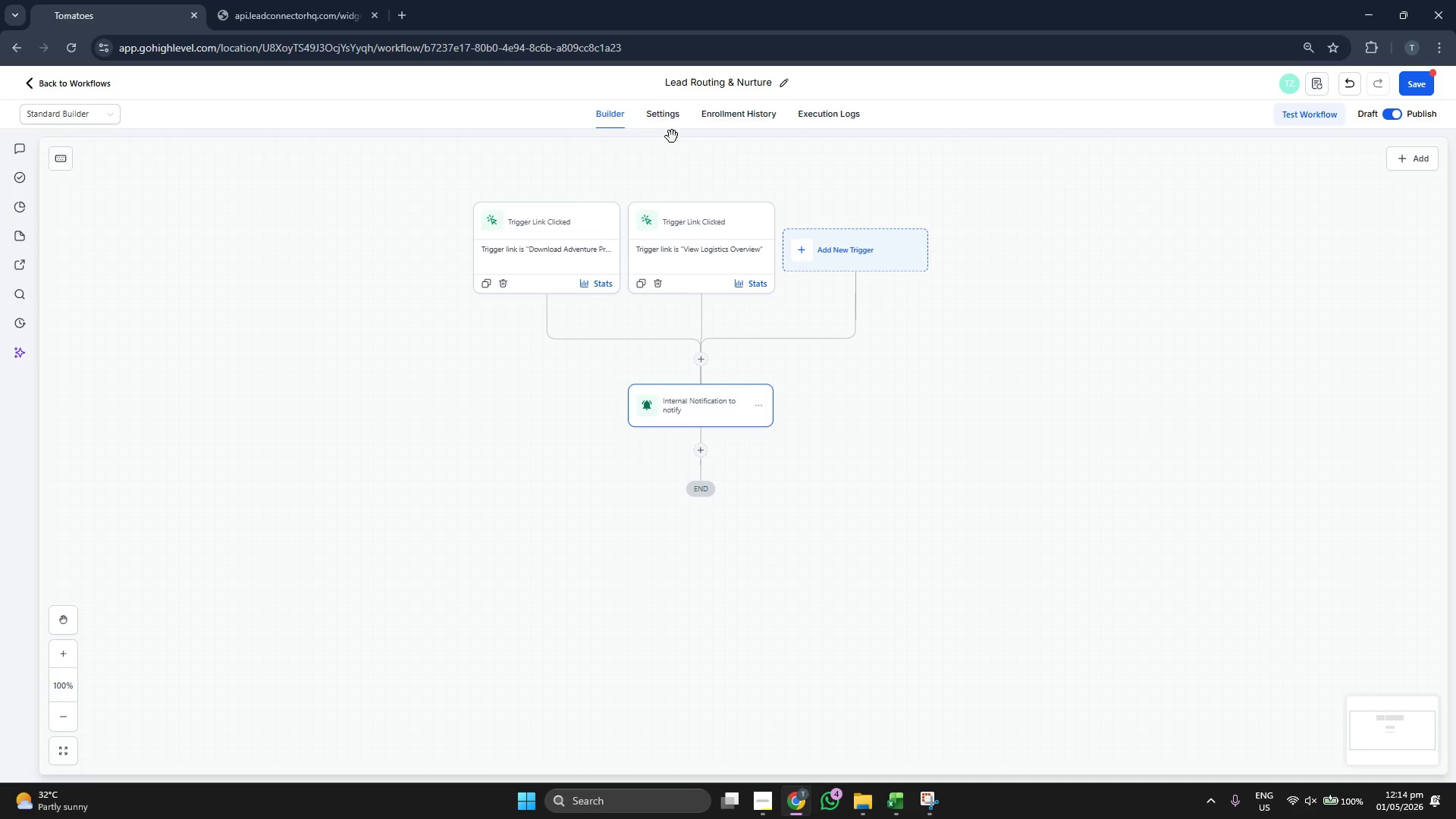 
left_click([652, 120])
 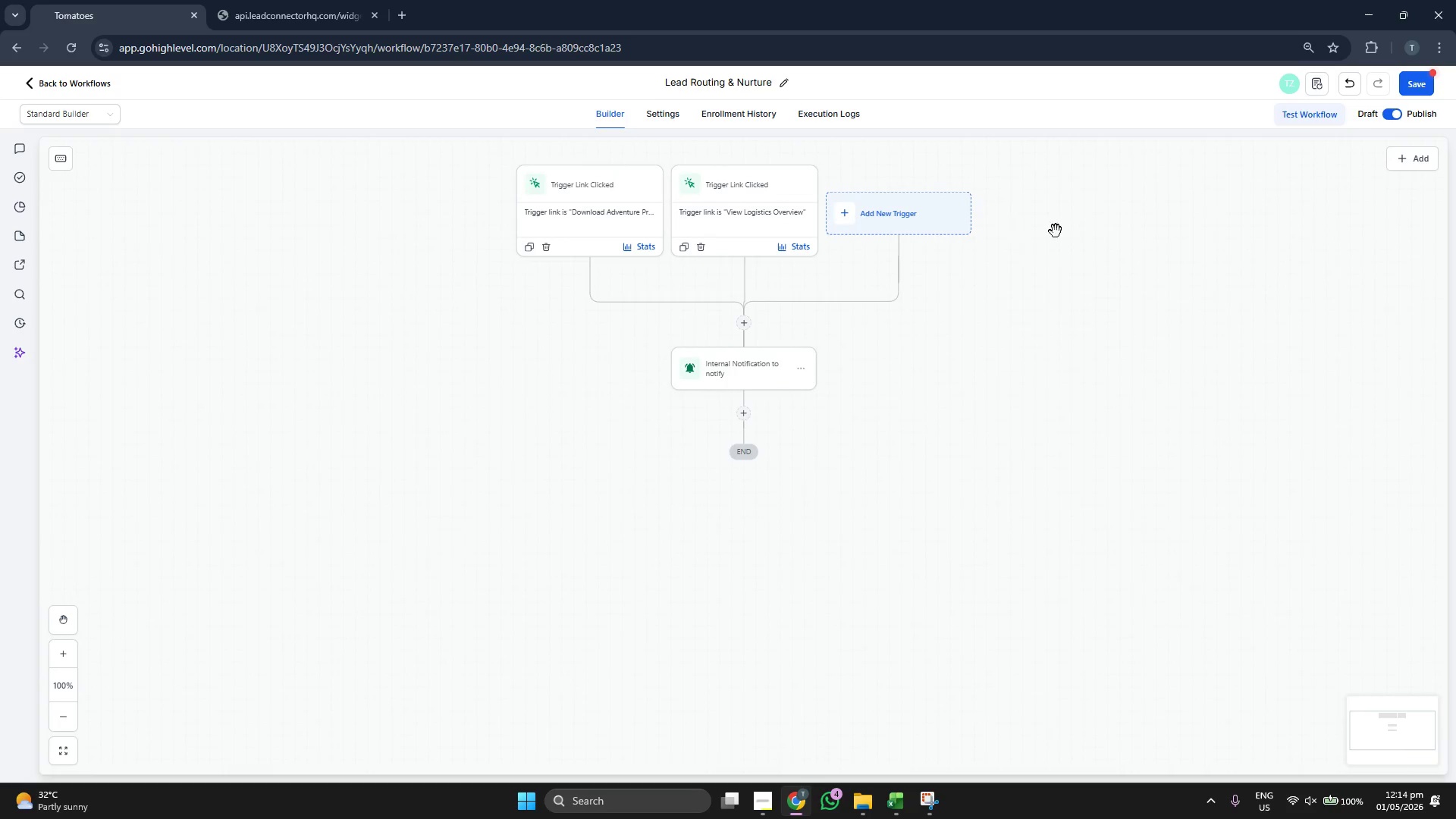 
left_click([1411, 87])
 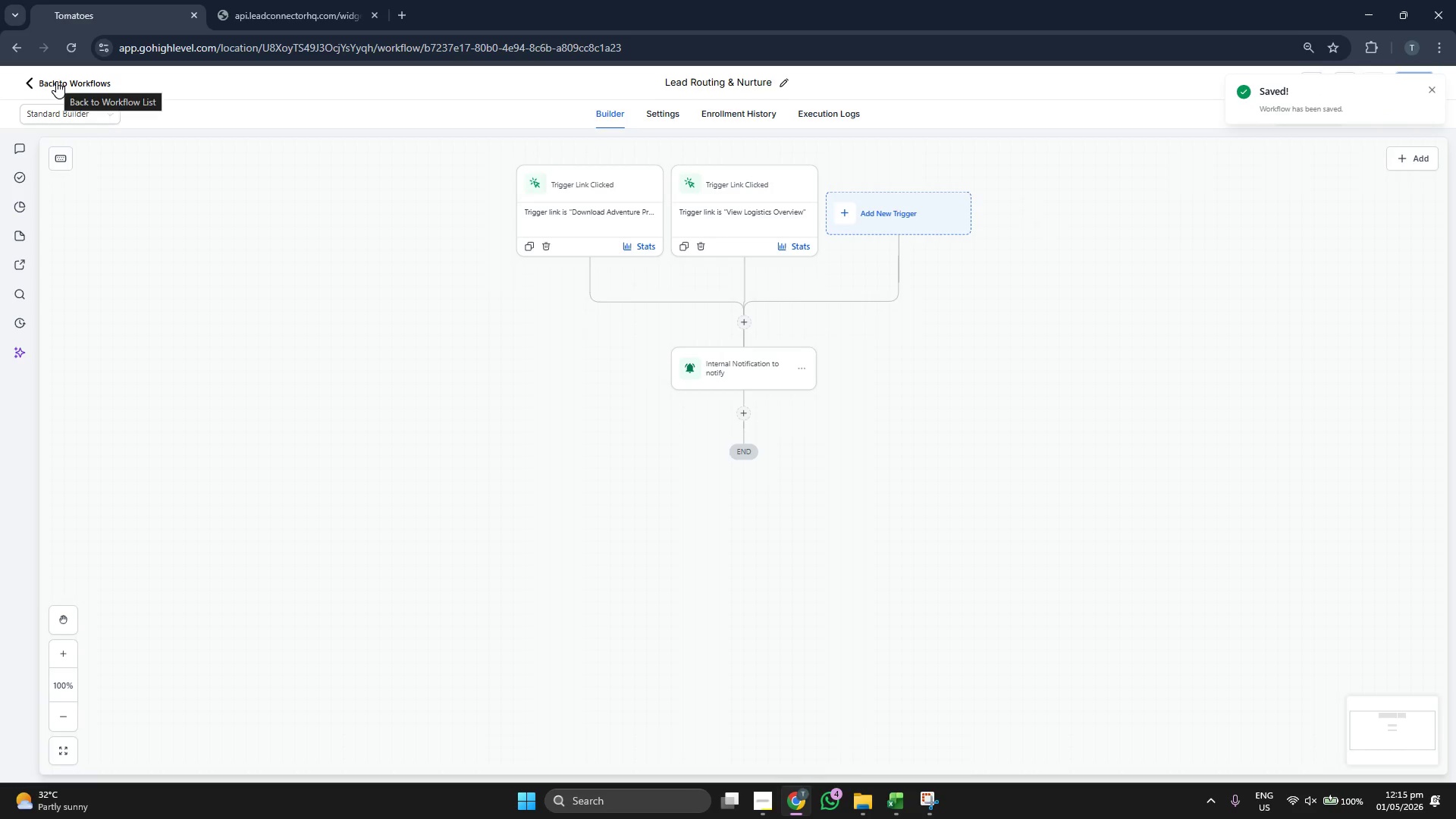 
left_click([56, 81])
 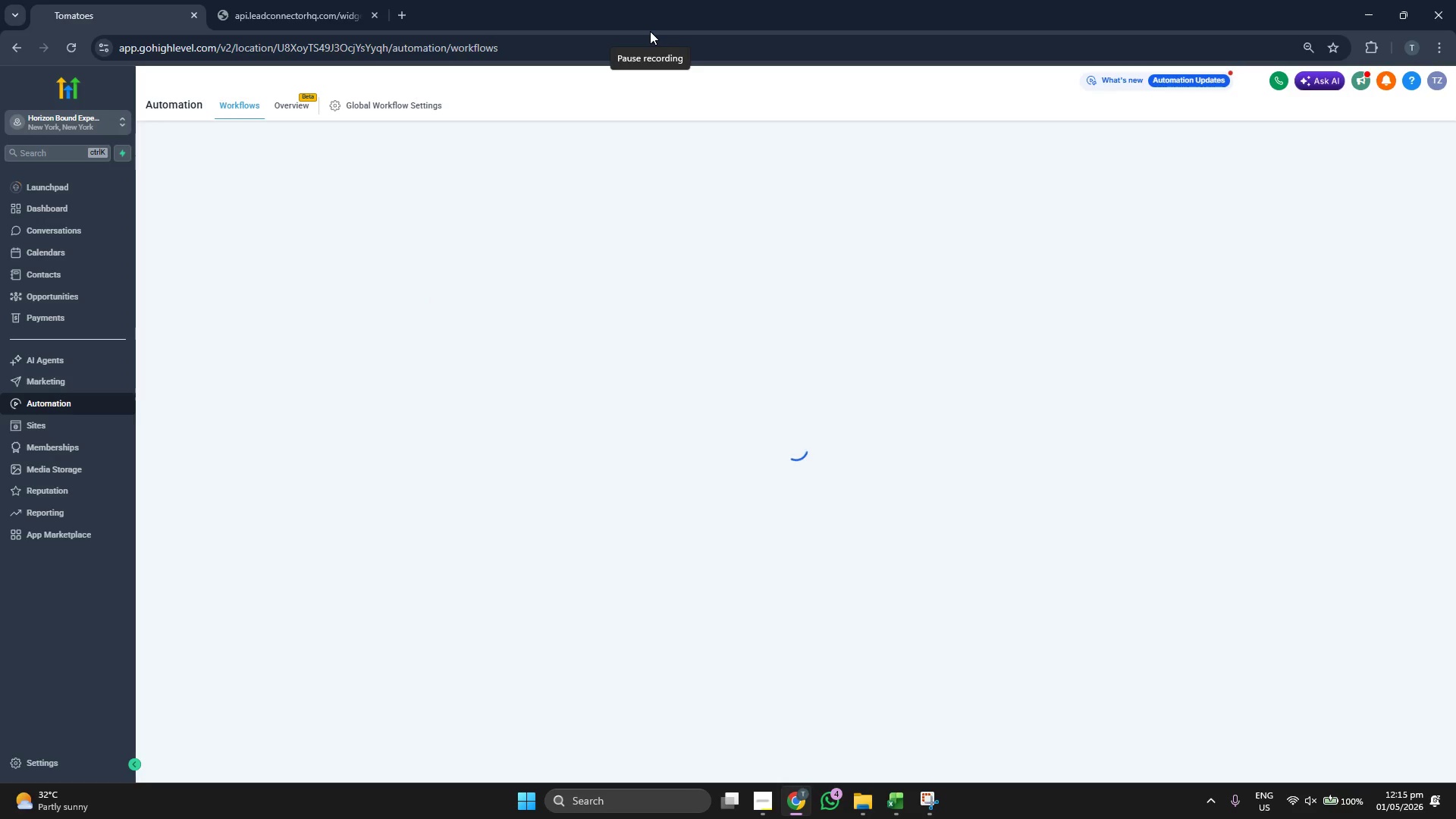 
wait(8.83)
 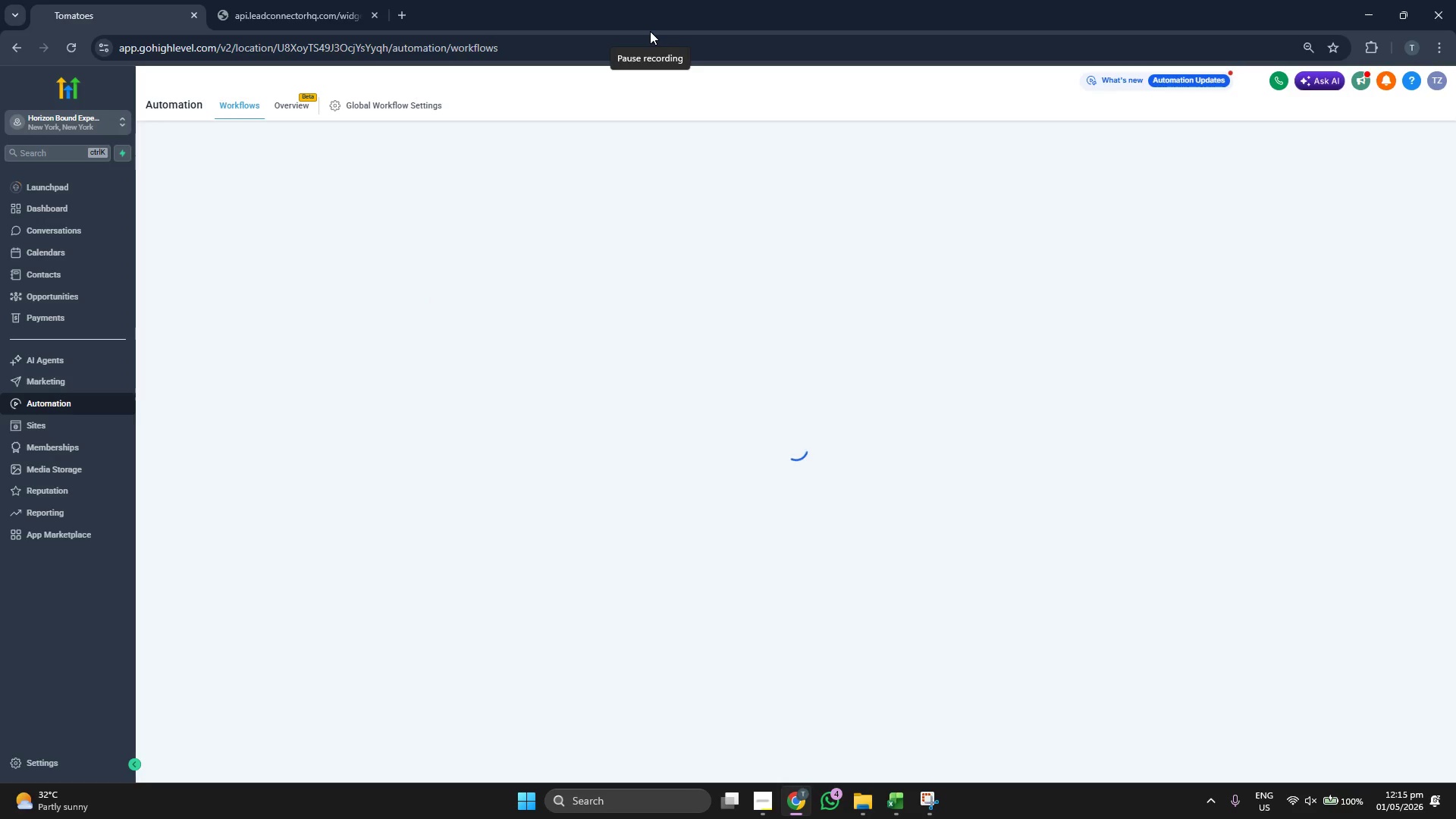 
left_click([650, 31])
 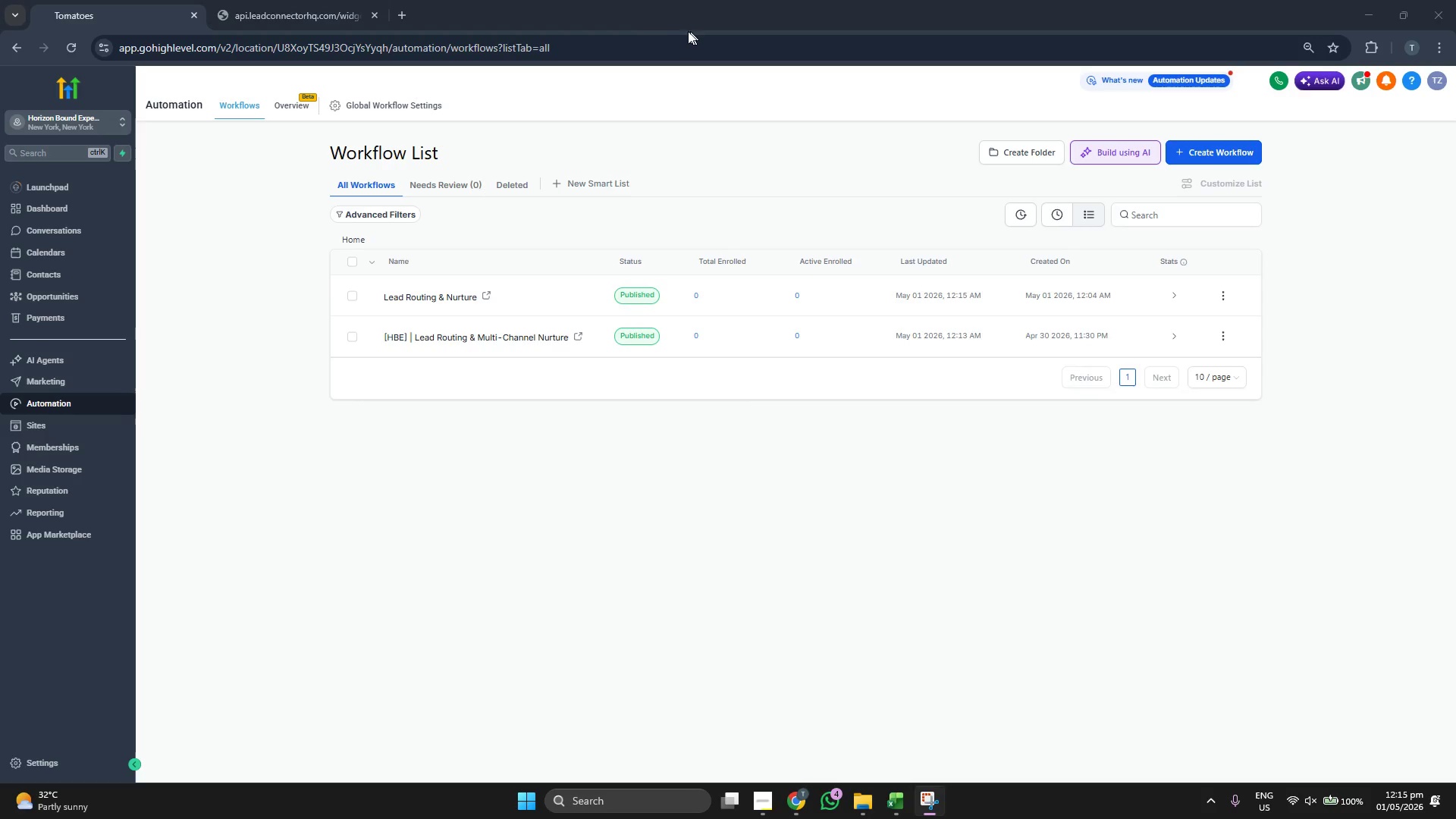 
left_click([676, 32])
 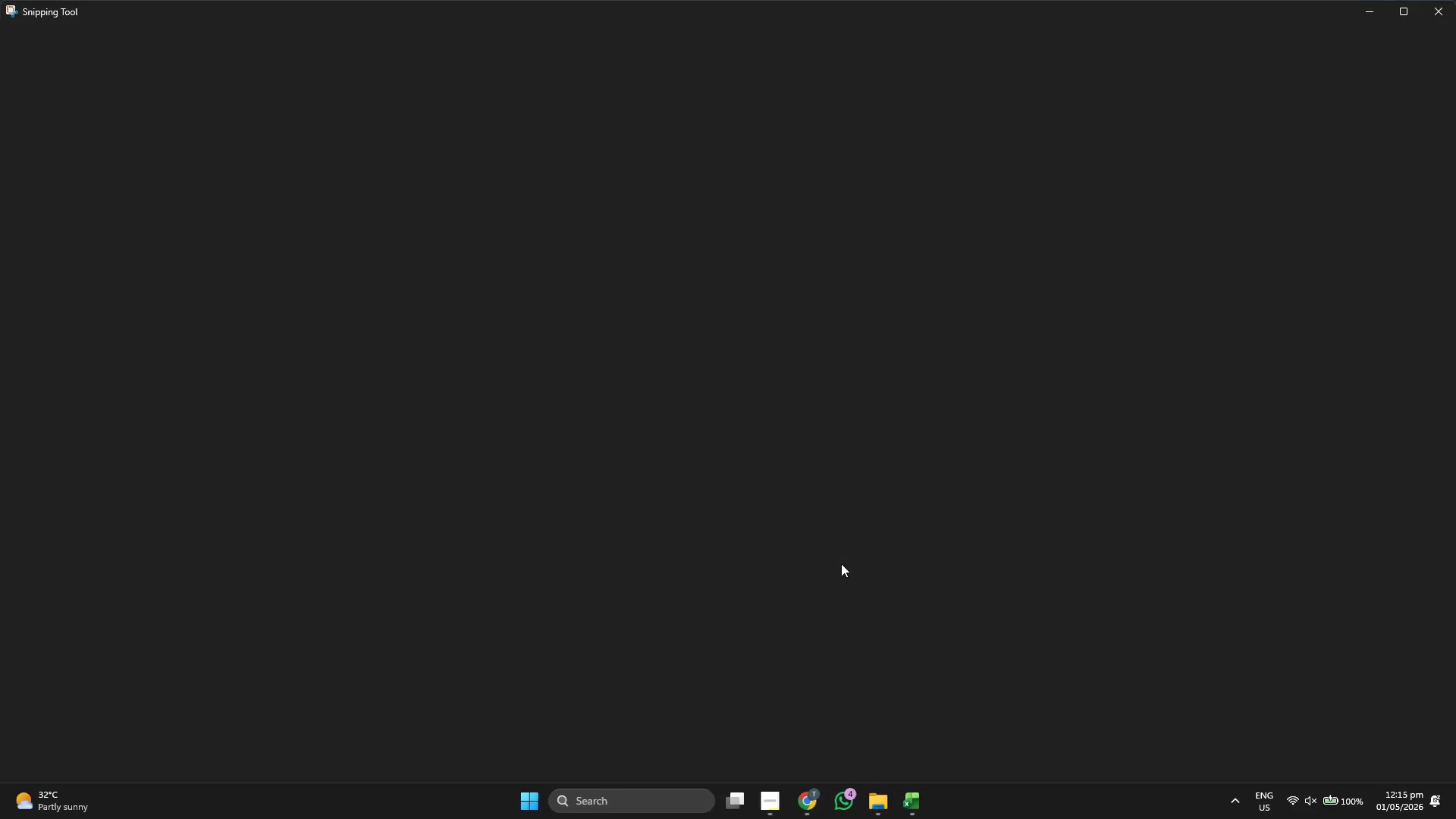 
left_click_drag(start_coordinate=[399, 10], to_coordinate=[479, 121])
 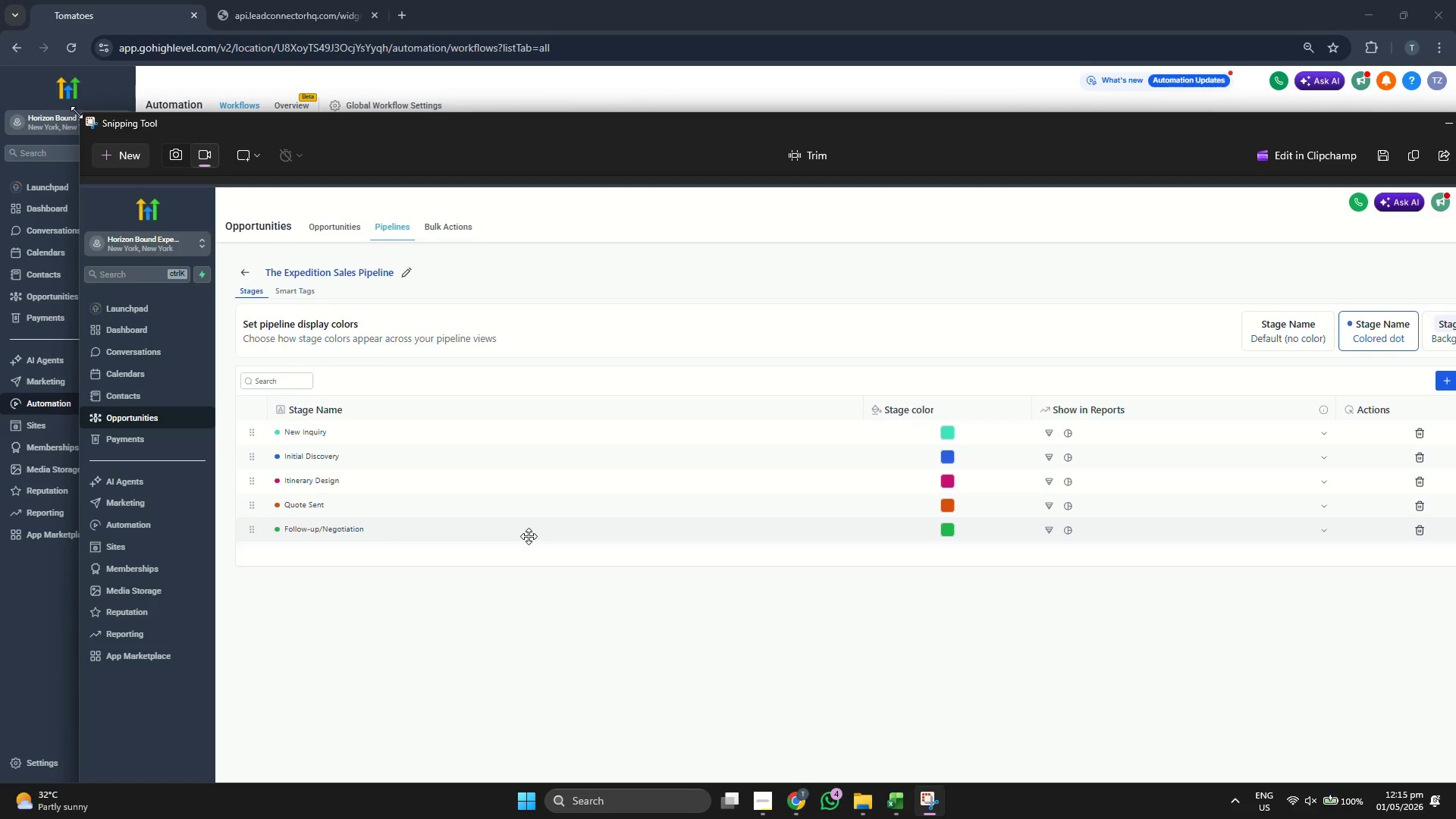 
left_click_drag(start_coordinate=[77, 112], to_coordinate=[532, 248])
 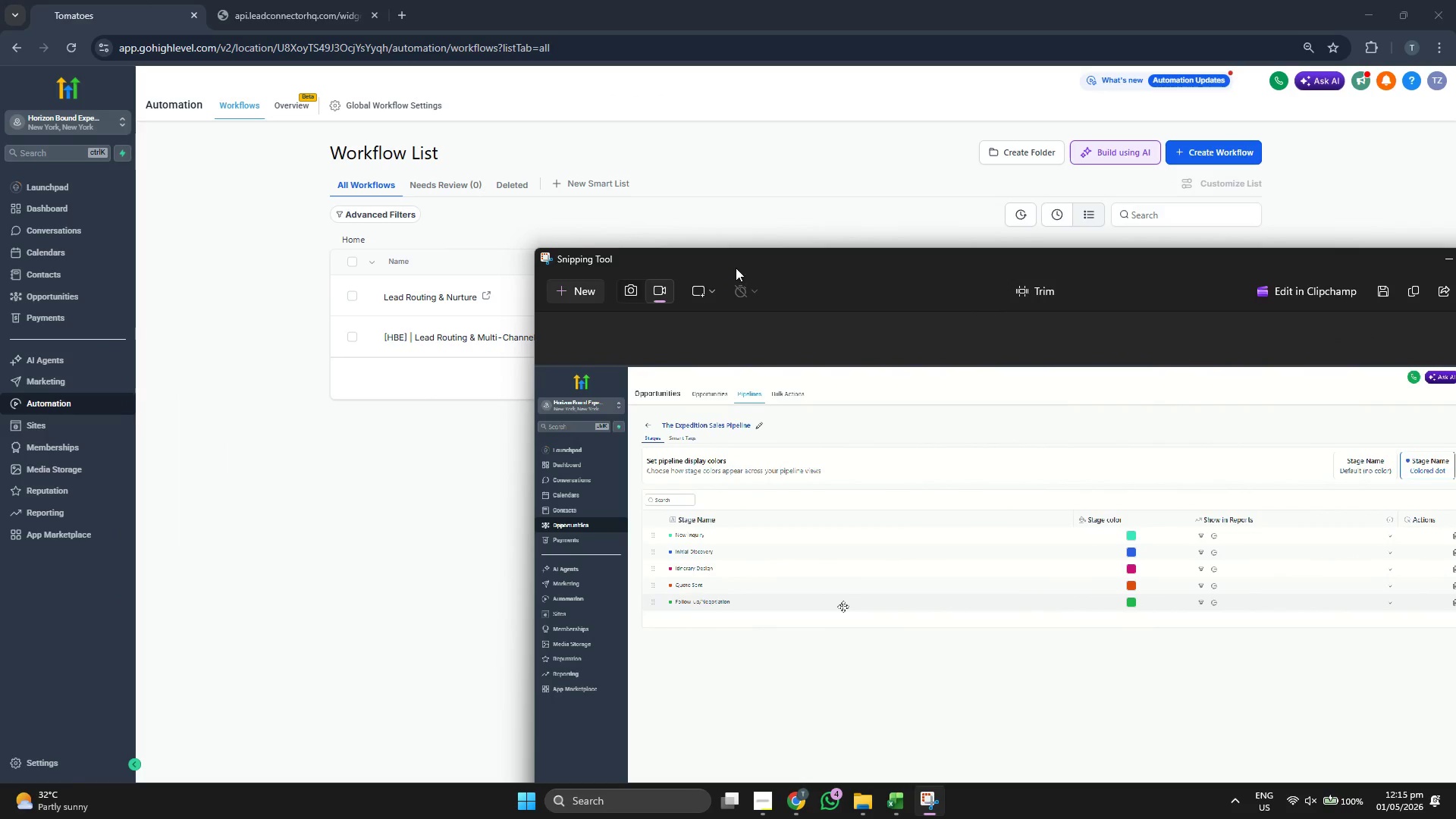 
left_click_drag(start_coordinate=[736, 268], to_coordinate=[404, 124])
 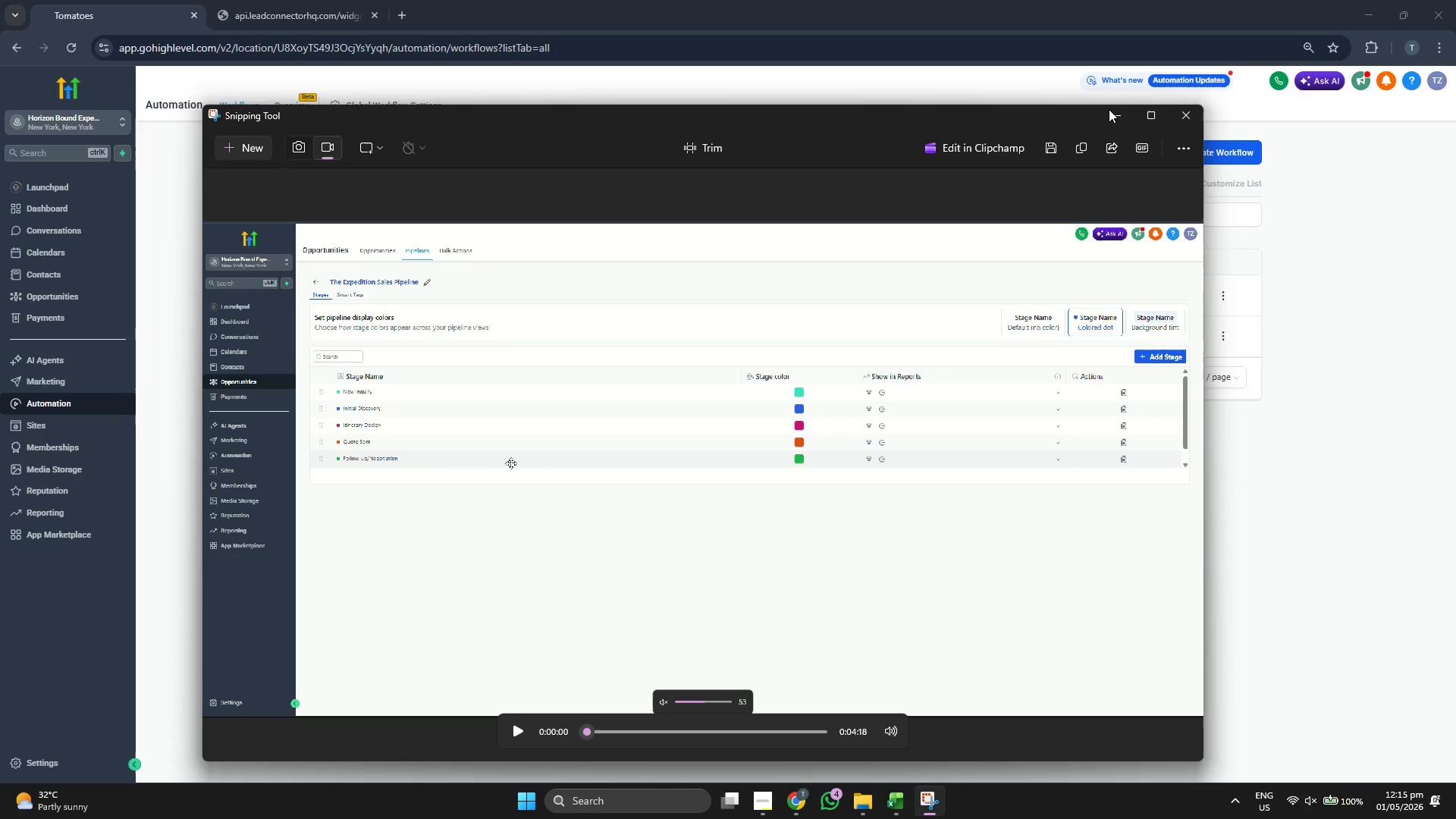 
left_click([1110, 109])